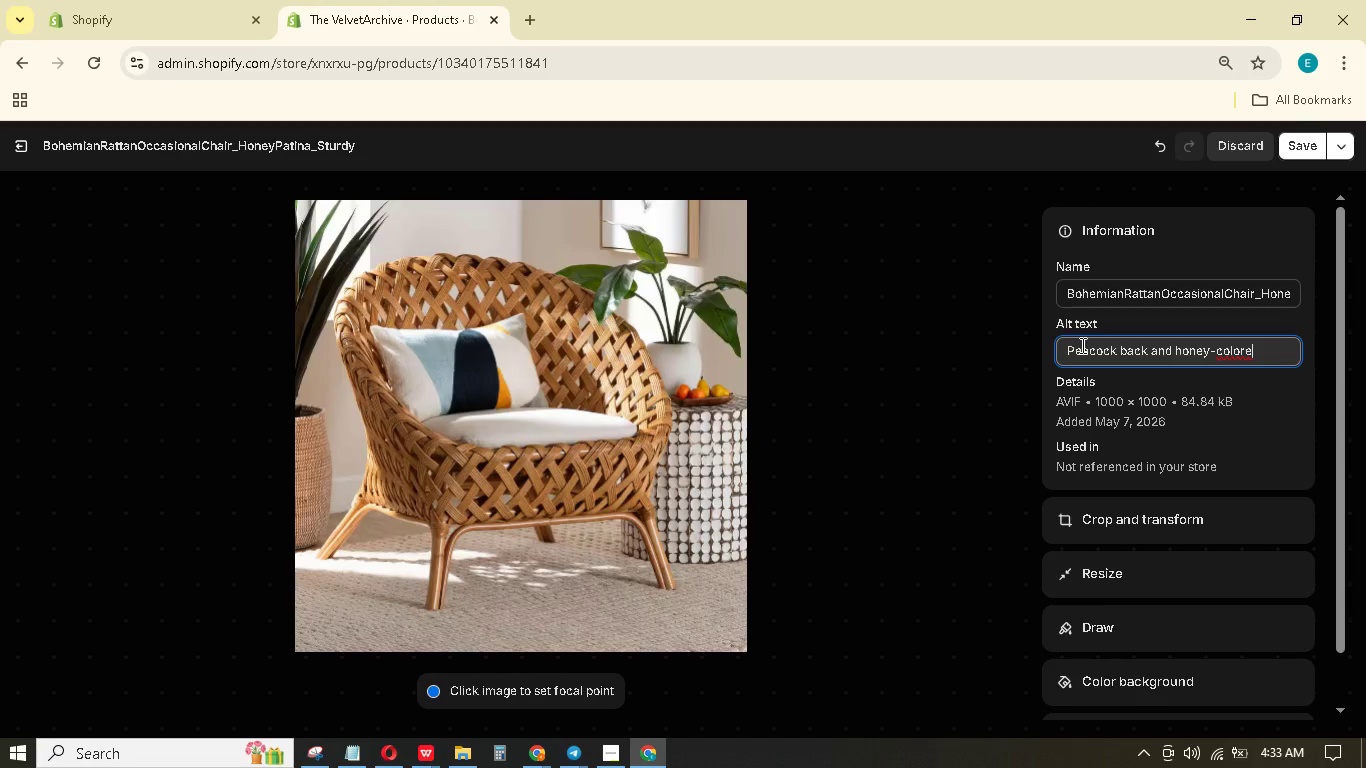 
type(d wa)
key(Backspace)
type(eave)
 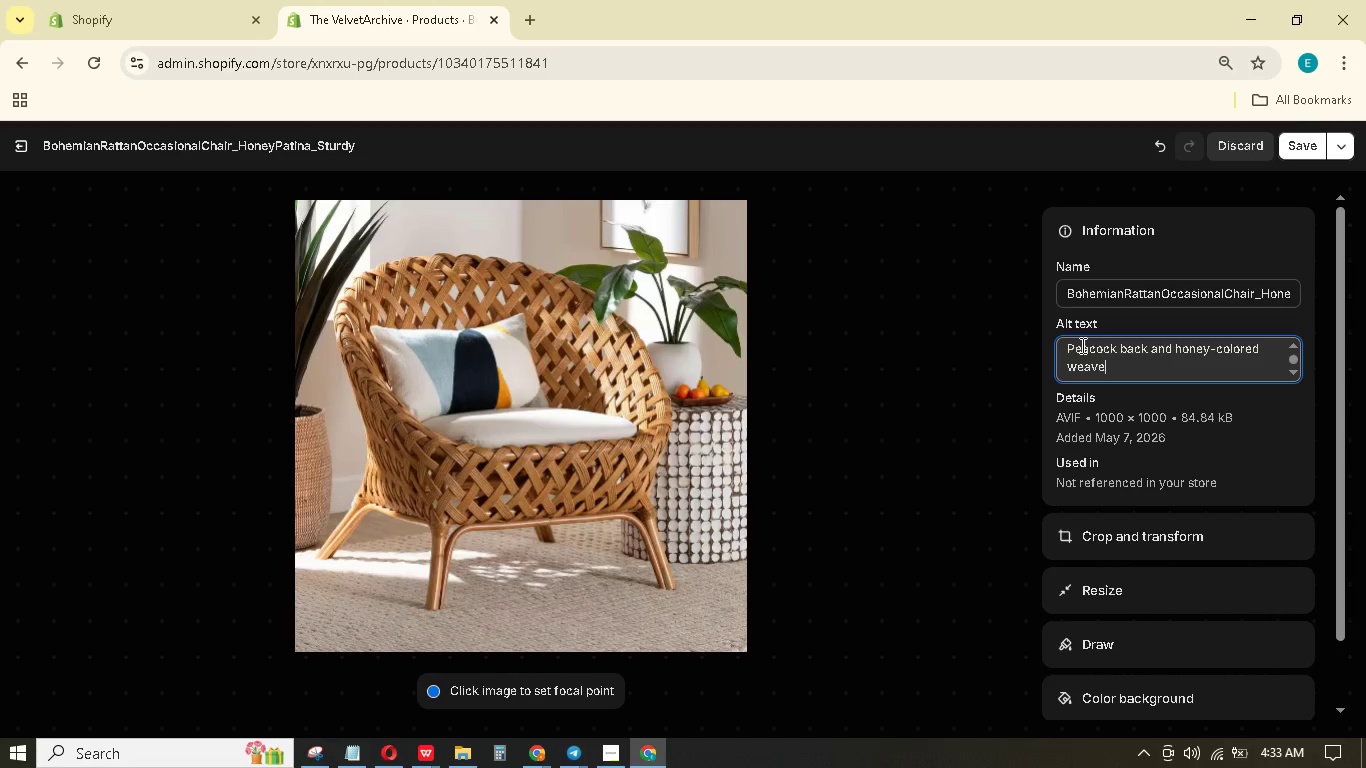 
wait(5.5)
 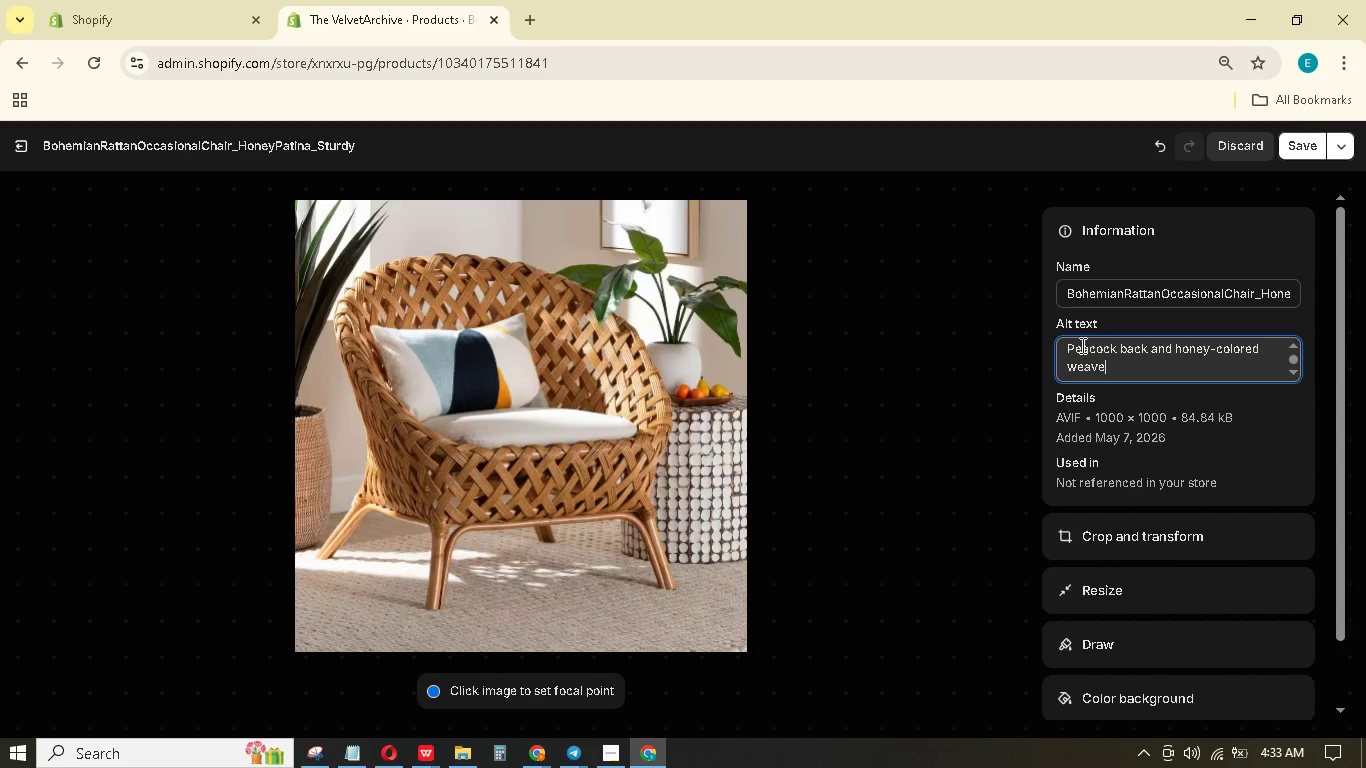 
type(, )
key(Backspace)
key(Backspace)
type( antique)
 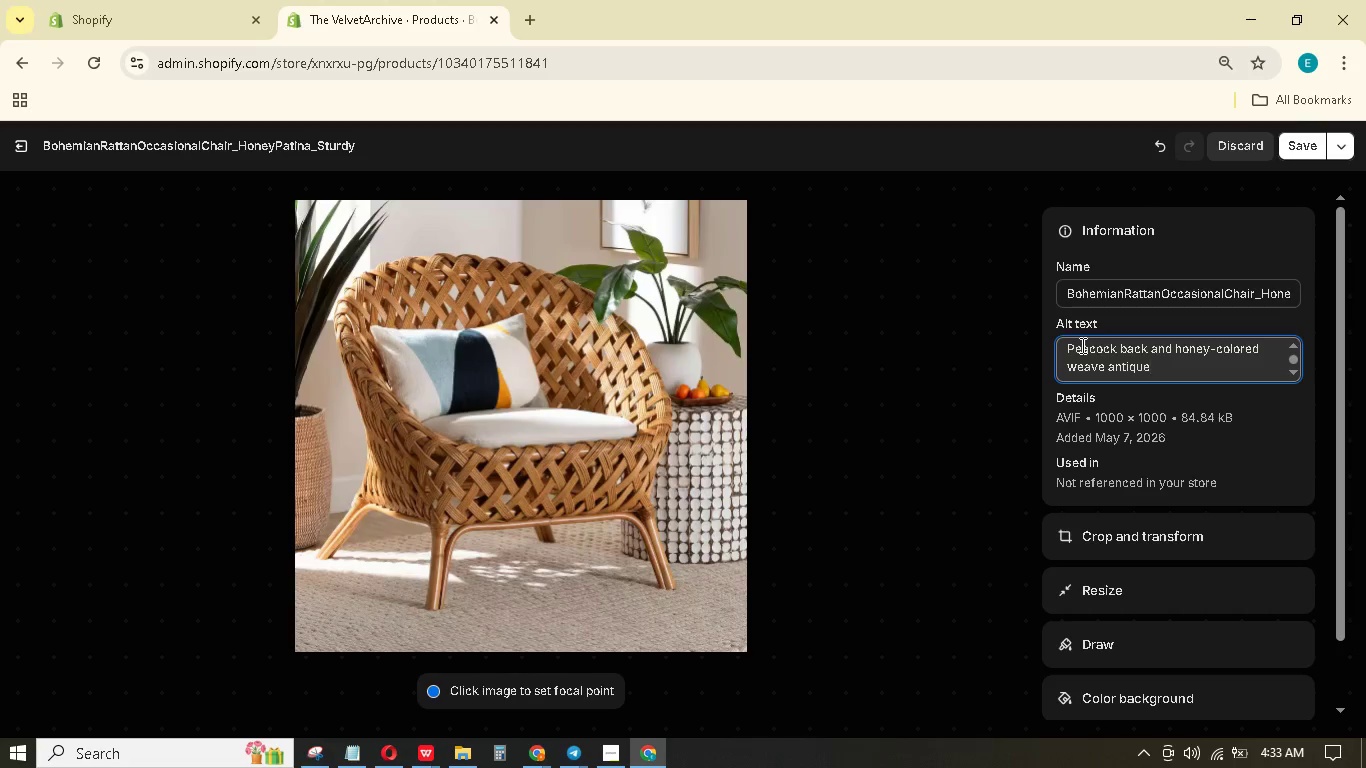 
wait(7.58)
 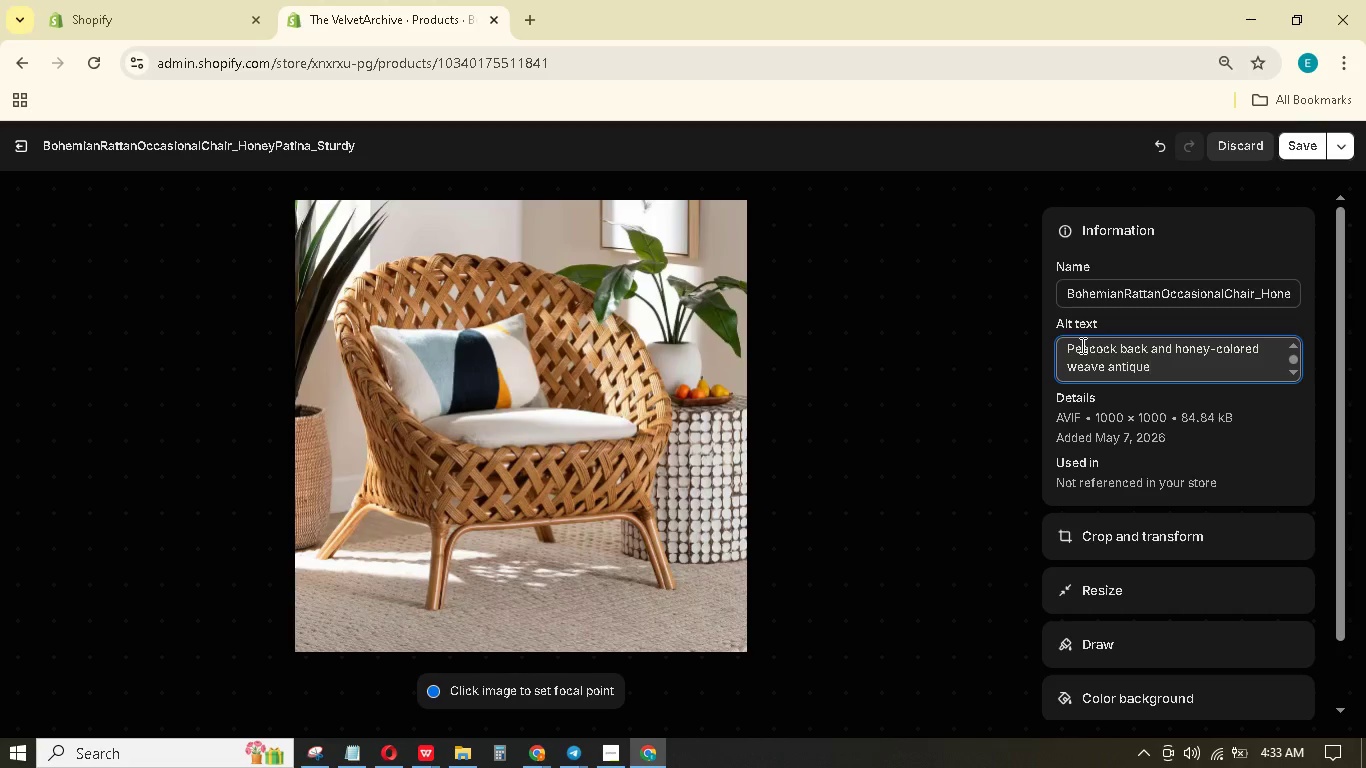 
type( chair from Palm Springs)
key(Backspace)
key(Backspace)
key(Backspace)
key(Backspace)
key(Backspace)
key(Backspace)
key(Backspace)
key(Backspace)
key(Backspace)
key(Backspace)
key(Backspace)
key(Backspace)
key(Backspace)
key(Backspace)
key(Backspace)
key(Backspace)
key(Backspace)
key(Backspace)
type(.)
 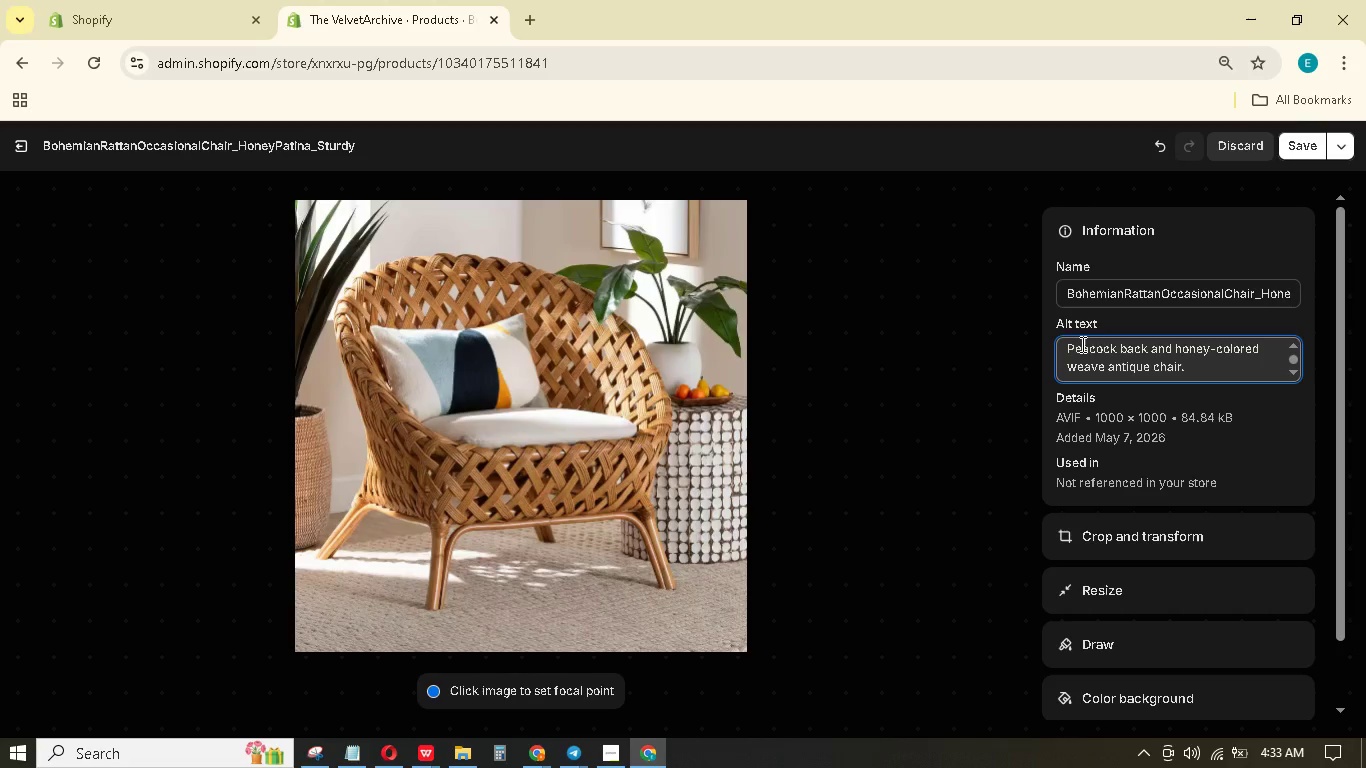 
left_click([1300, 148])
 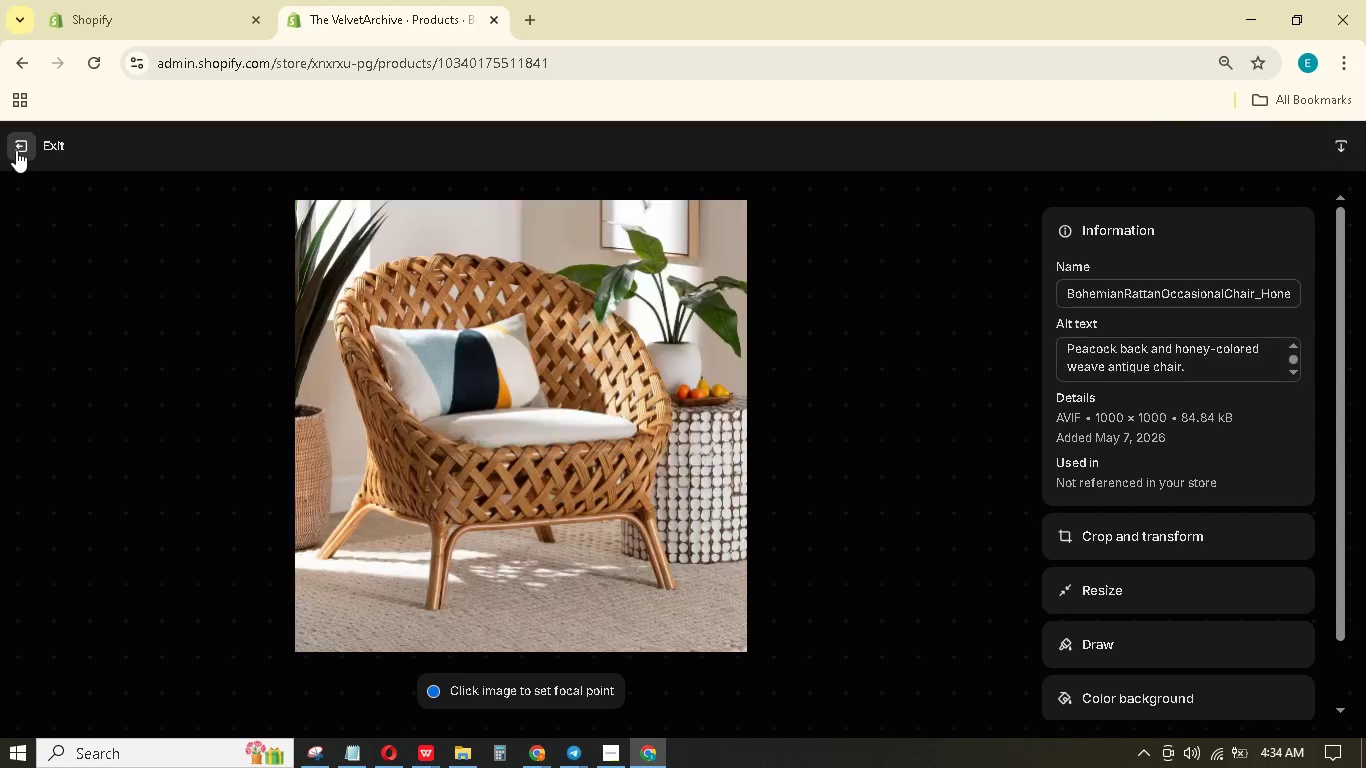 
left_click([18, 145])
 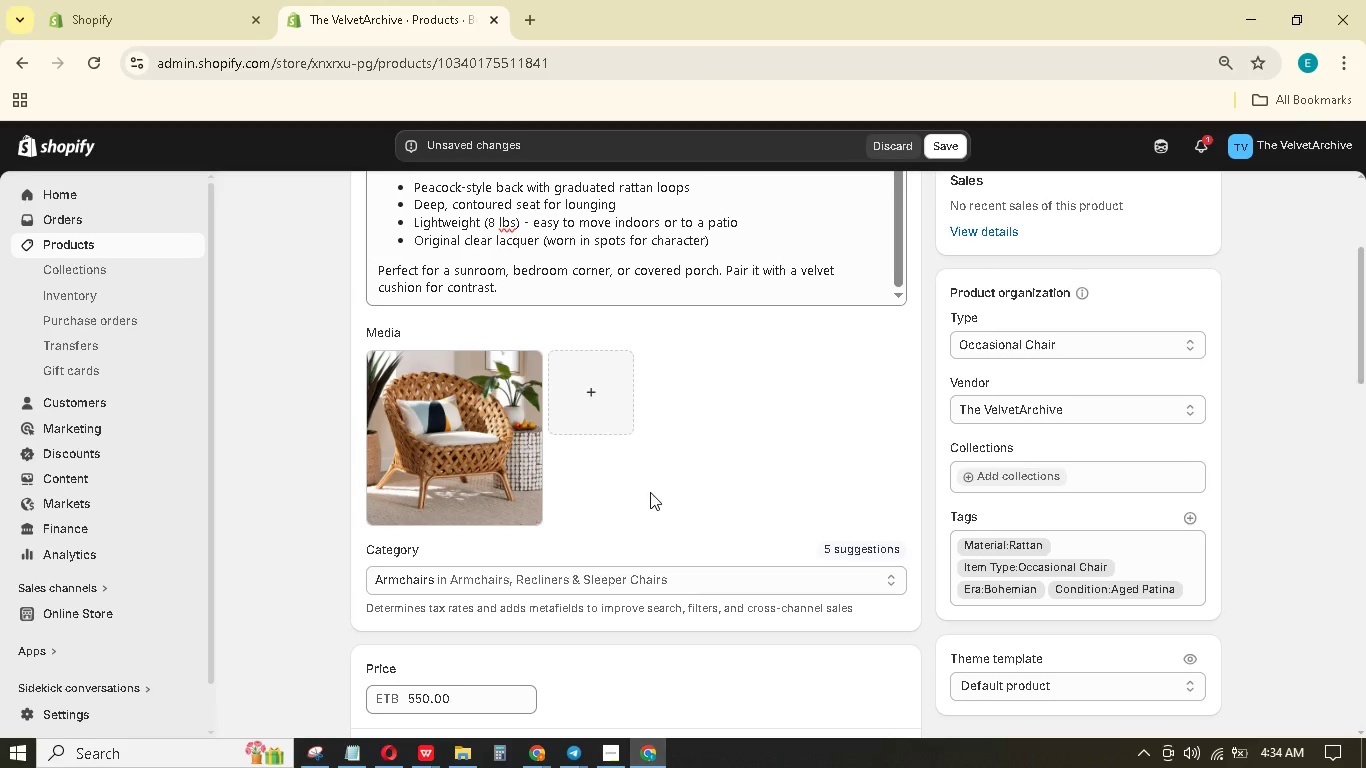 
scroll: coordinate [680, 456], scroll_direction: down, amount: 5.0
 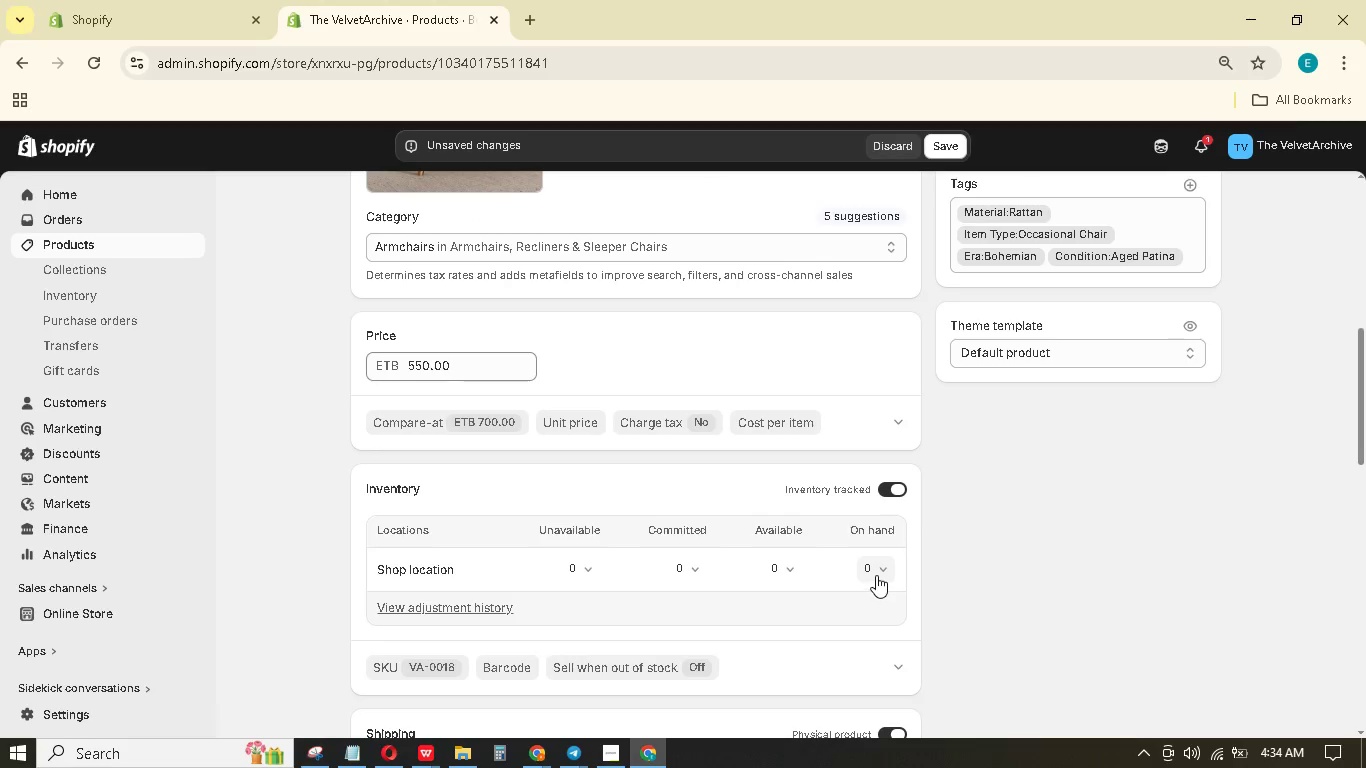 
left_click([870, 573])
 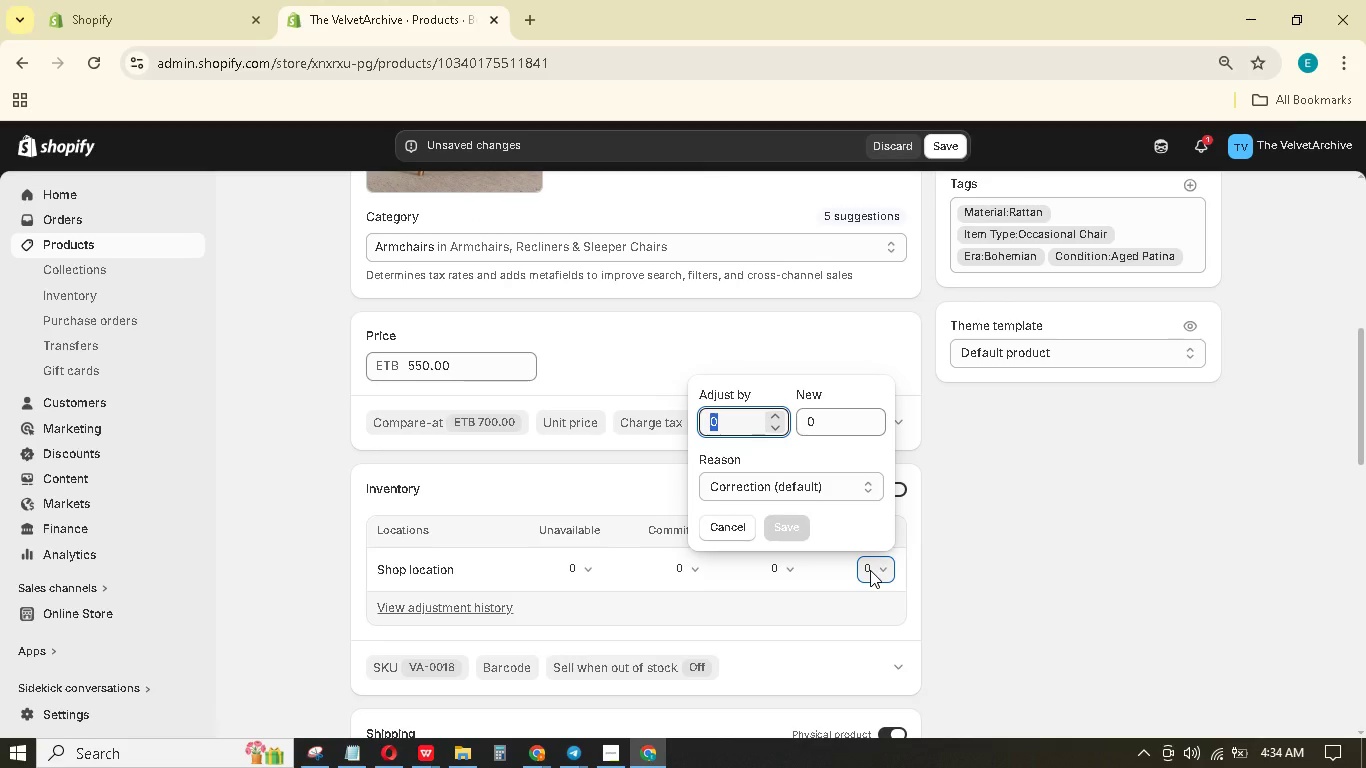 
key(Numpad1)
 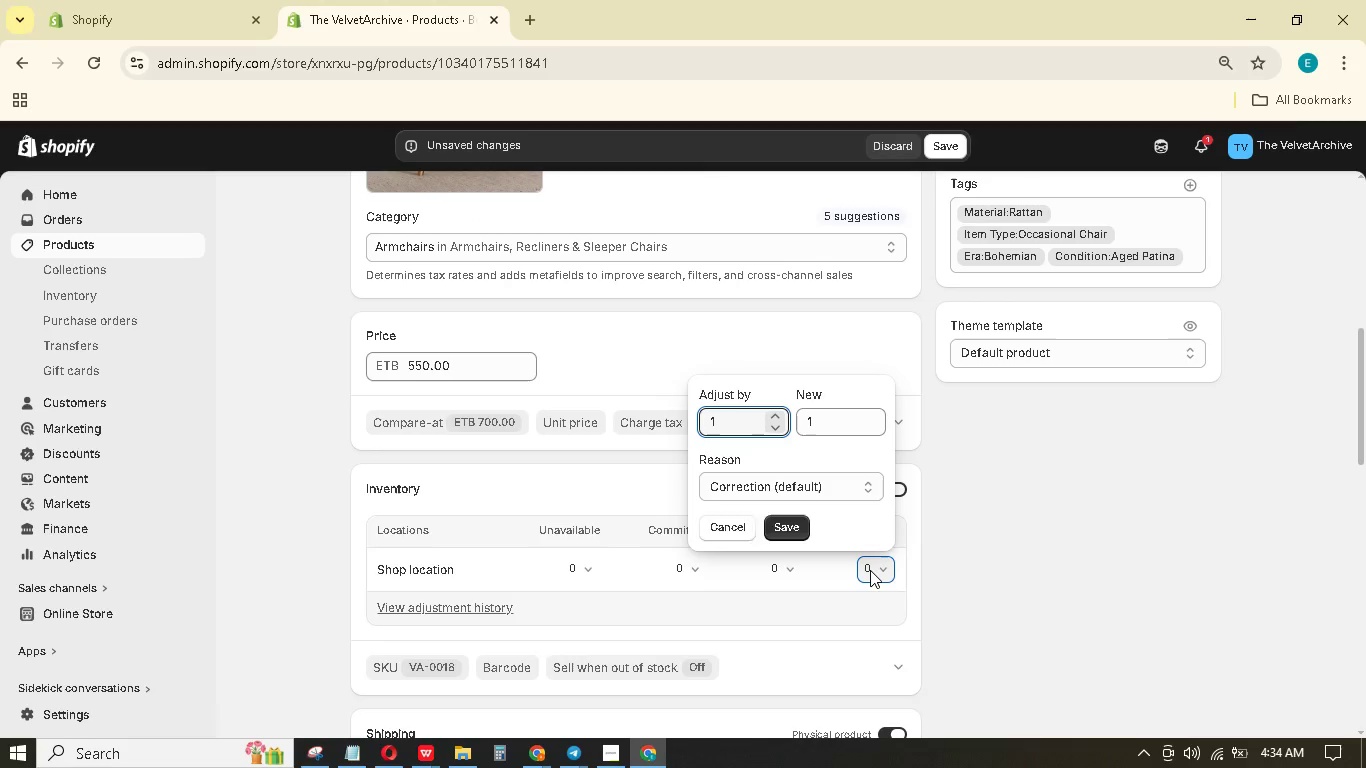 
key(NumpadEnter)
 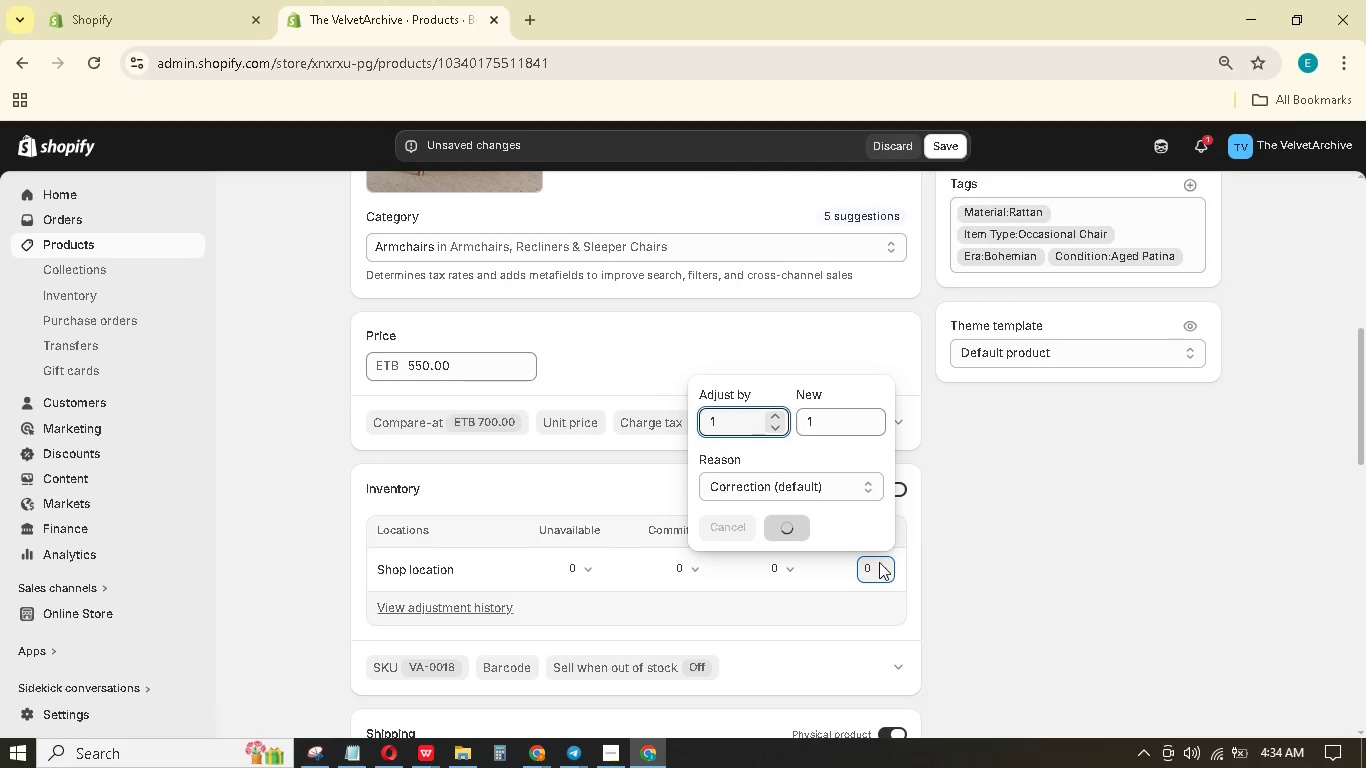 
scroll: coordinate [875, 578], scroll_direction: down, amount: 10.0
 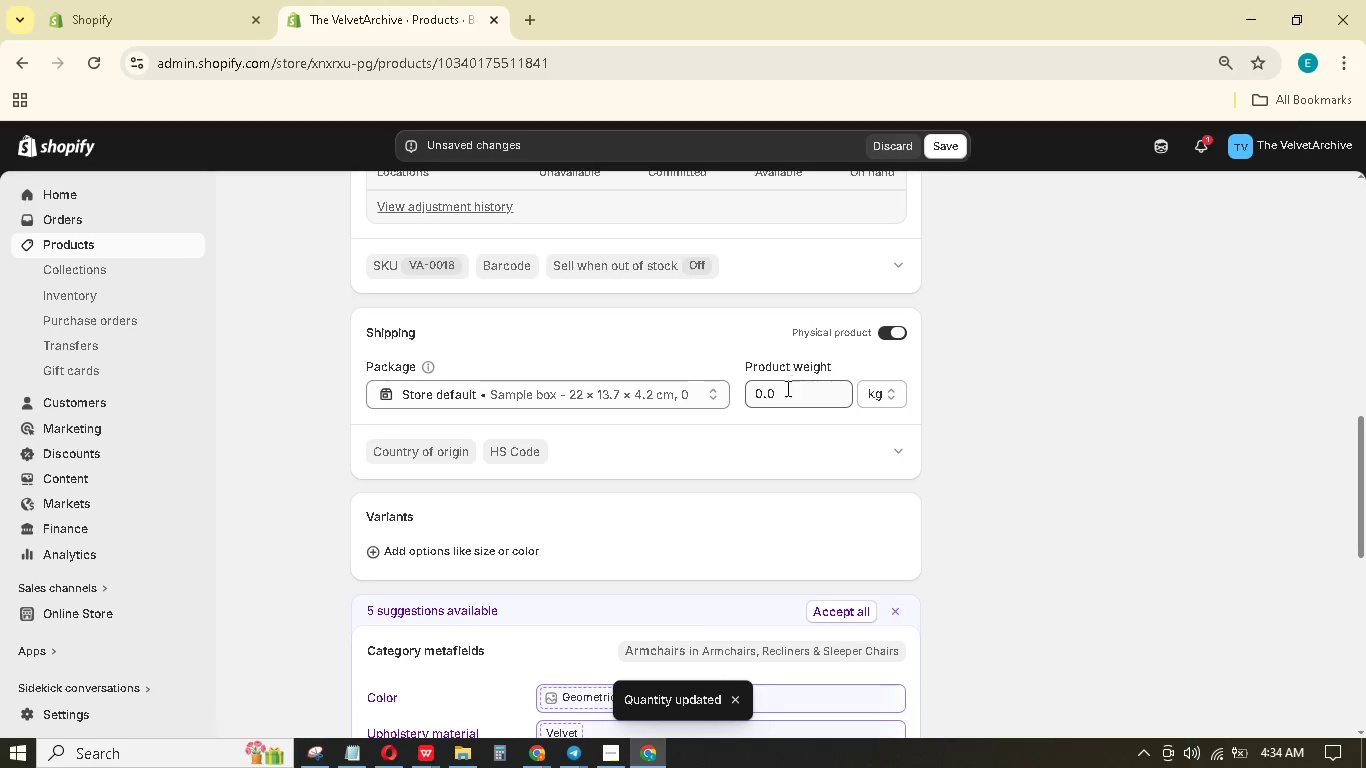 
left_click_drag(start_coordinate=[788, 393], to_coordinate=[736, 388])
 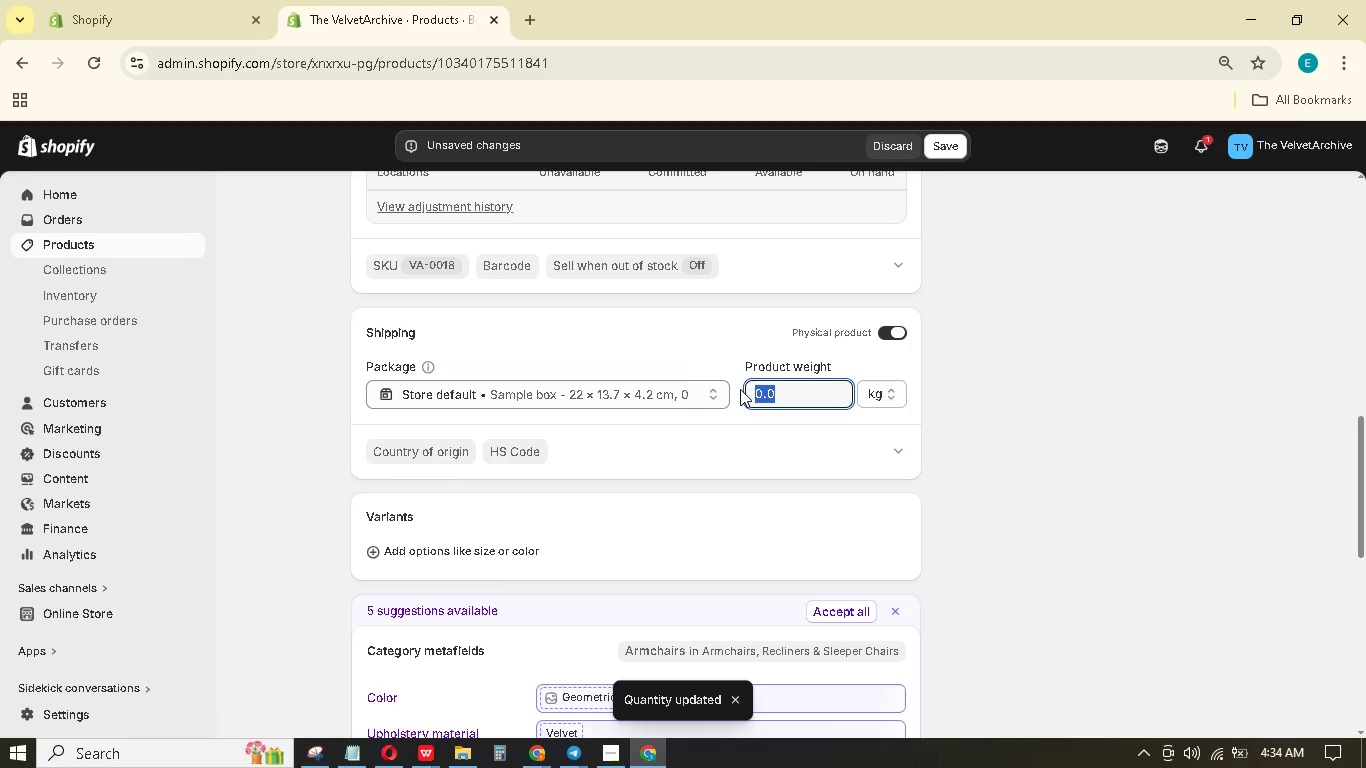 
key(Numpad7)
 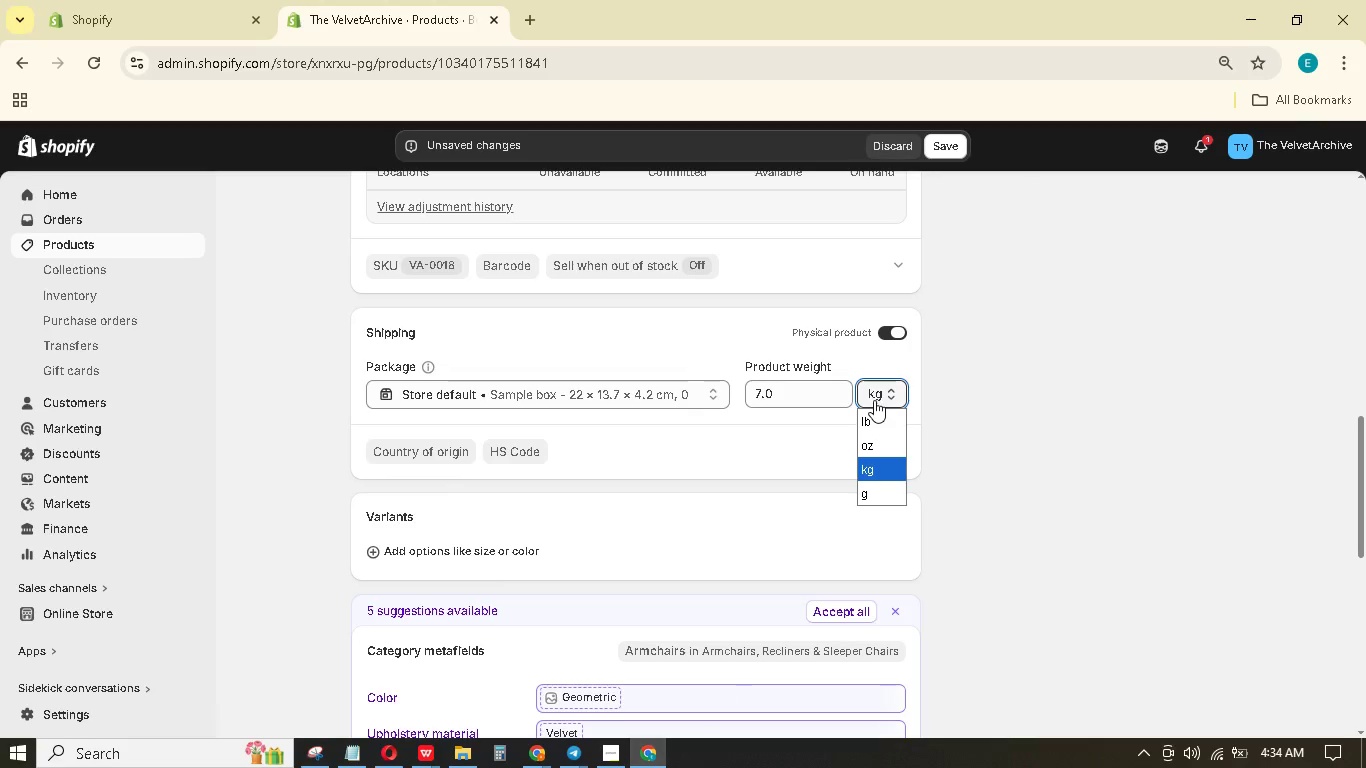 
double_click([878, 413])
 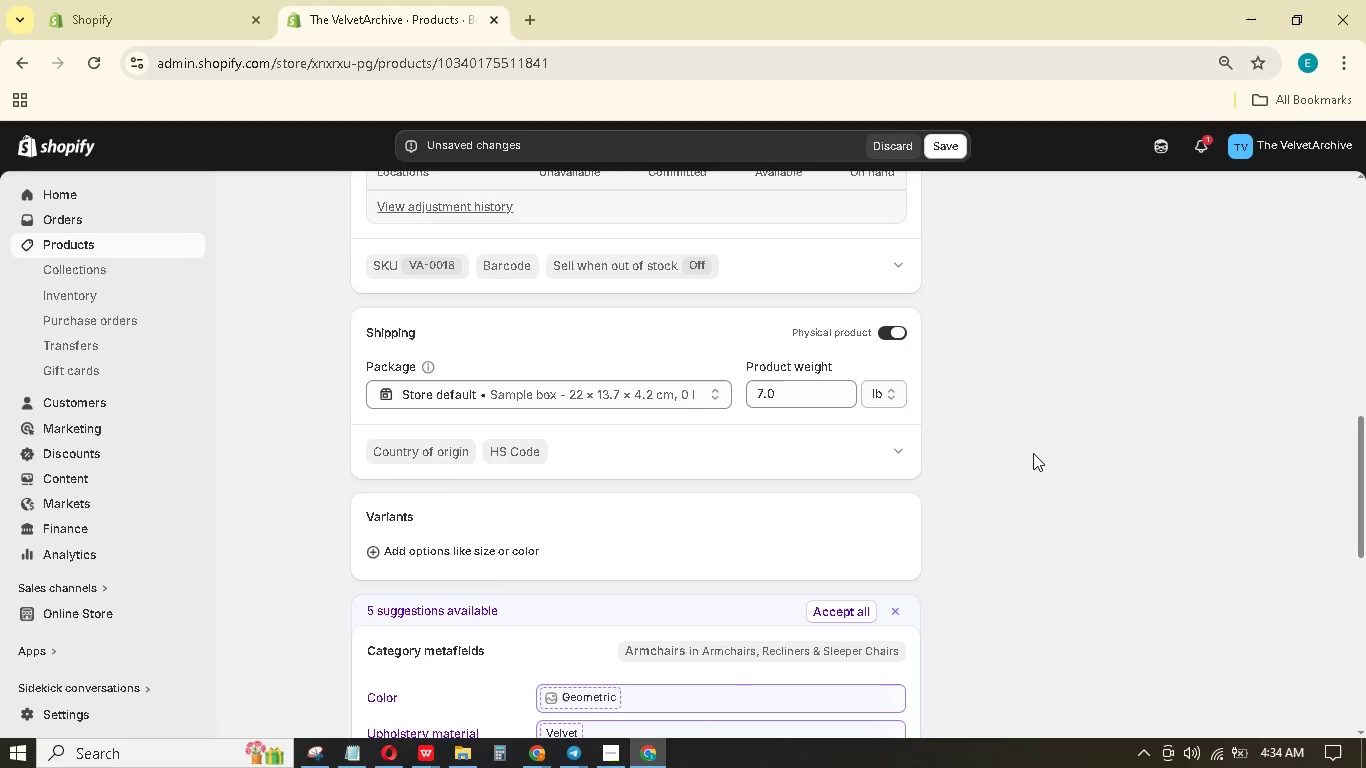 
left_click([1049, 463])
 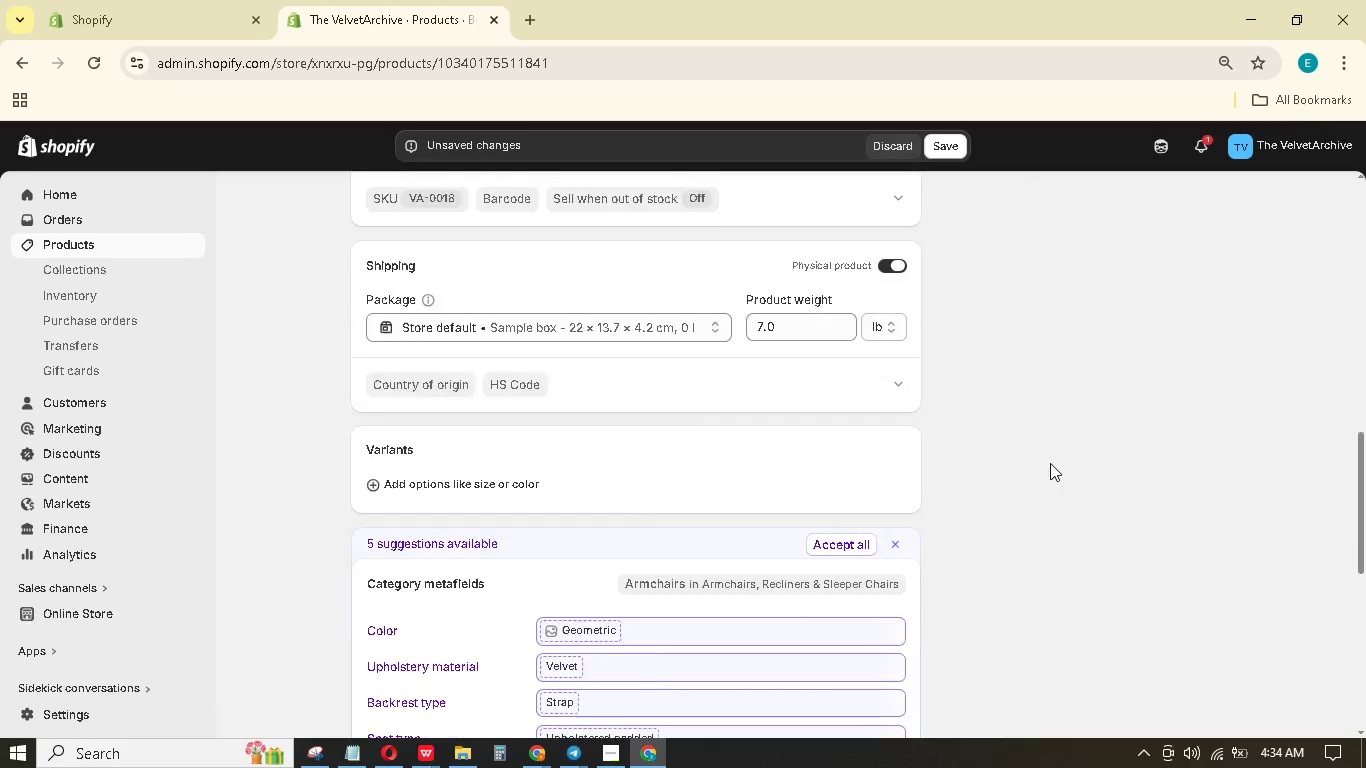 
scroll: coordinate [1050, 463], scroll_direction: down, amount: 10.0
 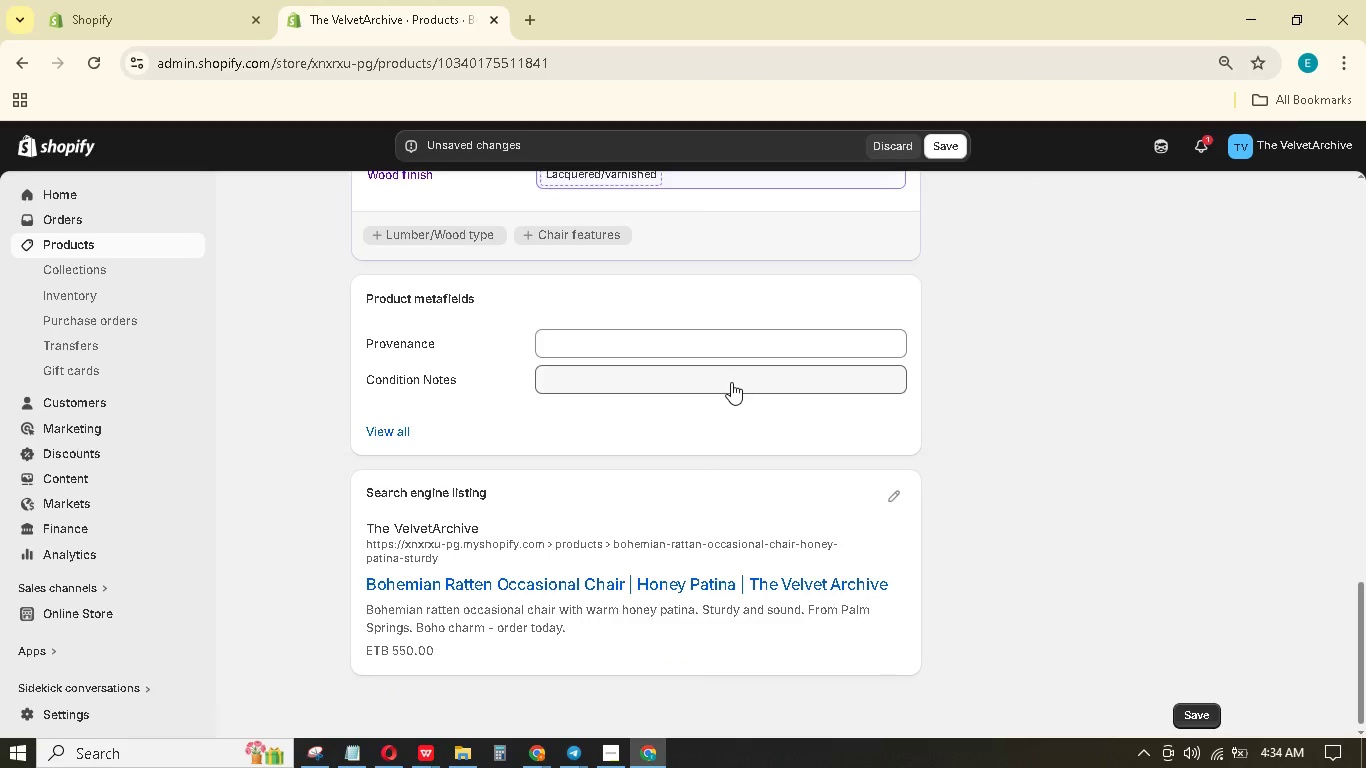 
double_click([731, 381])
 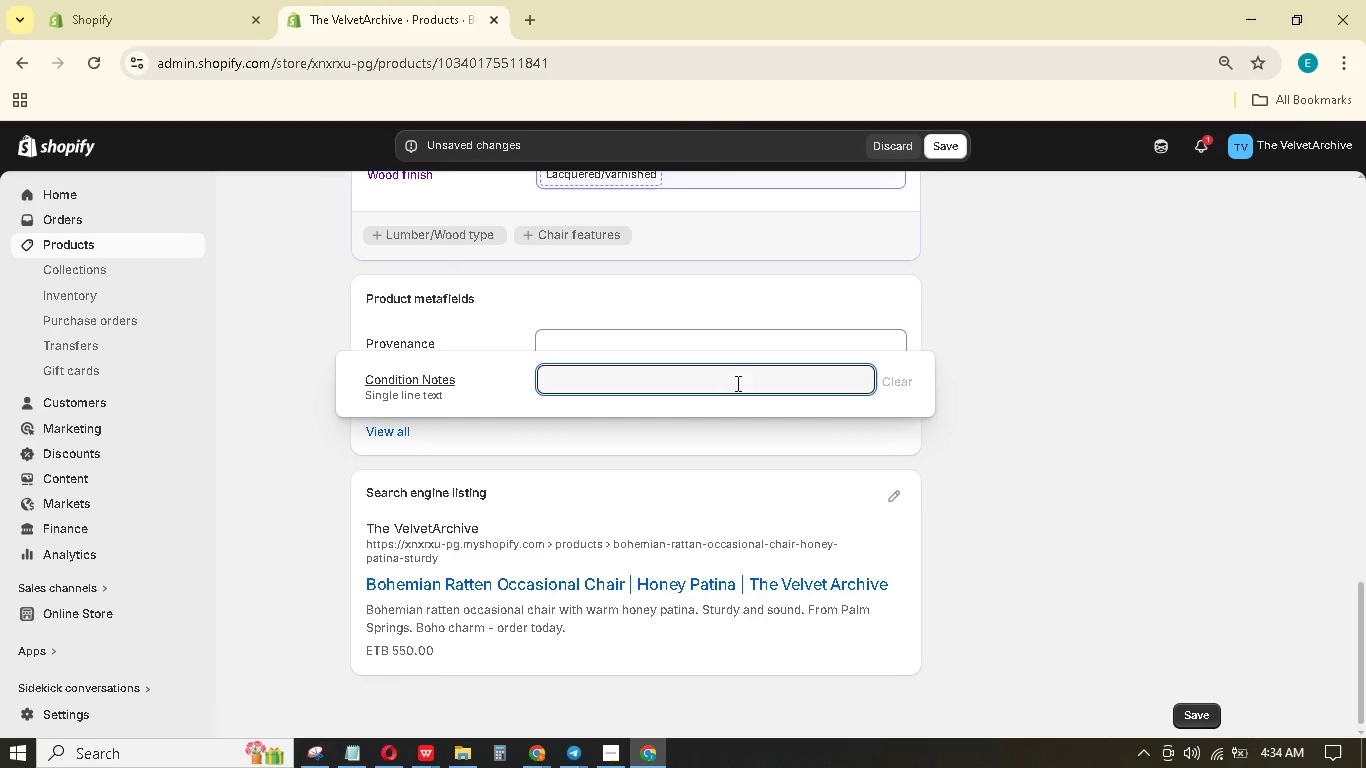 
type(Rattan )
 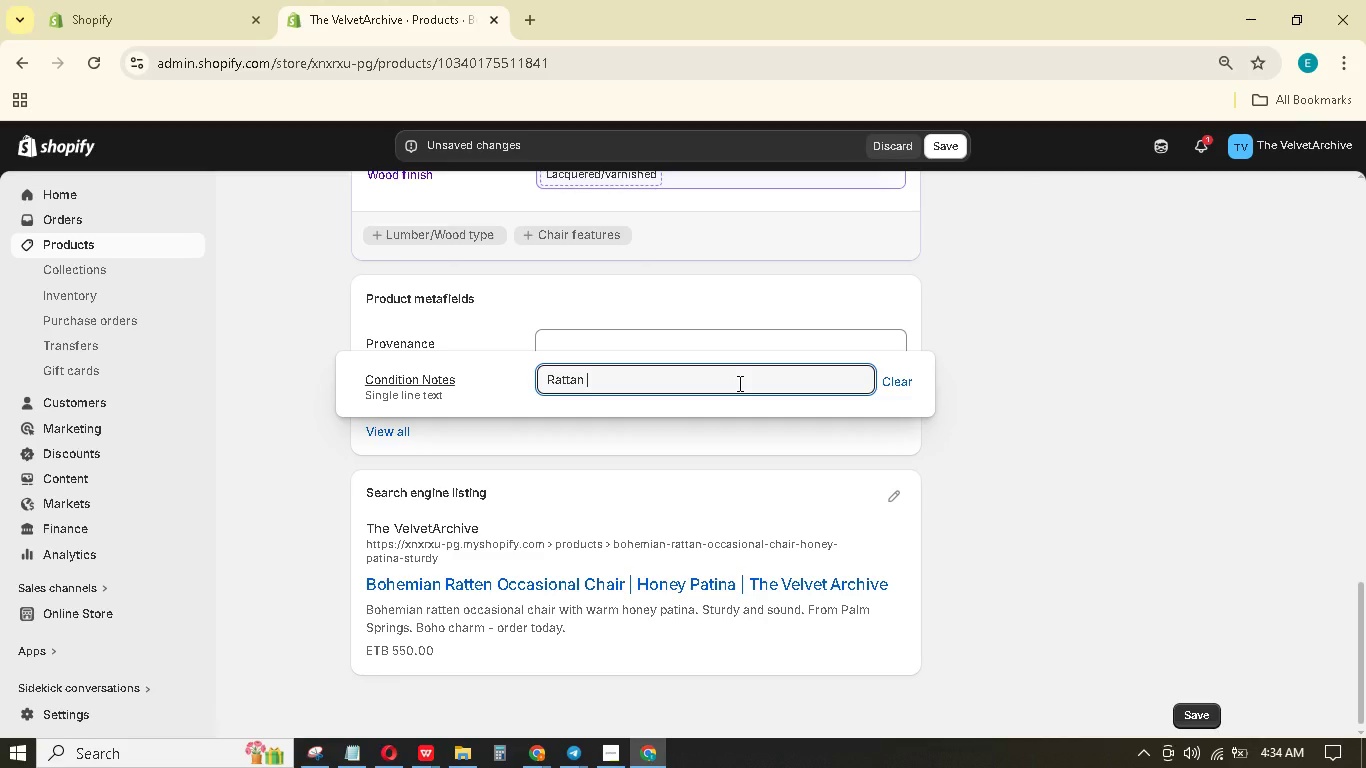 
type(hs aged to a warm honey color; structurally sound.)
 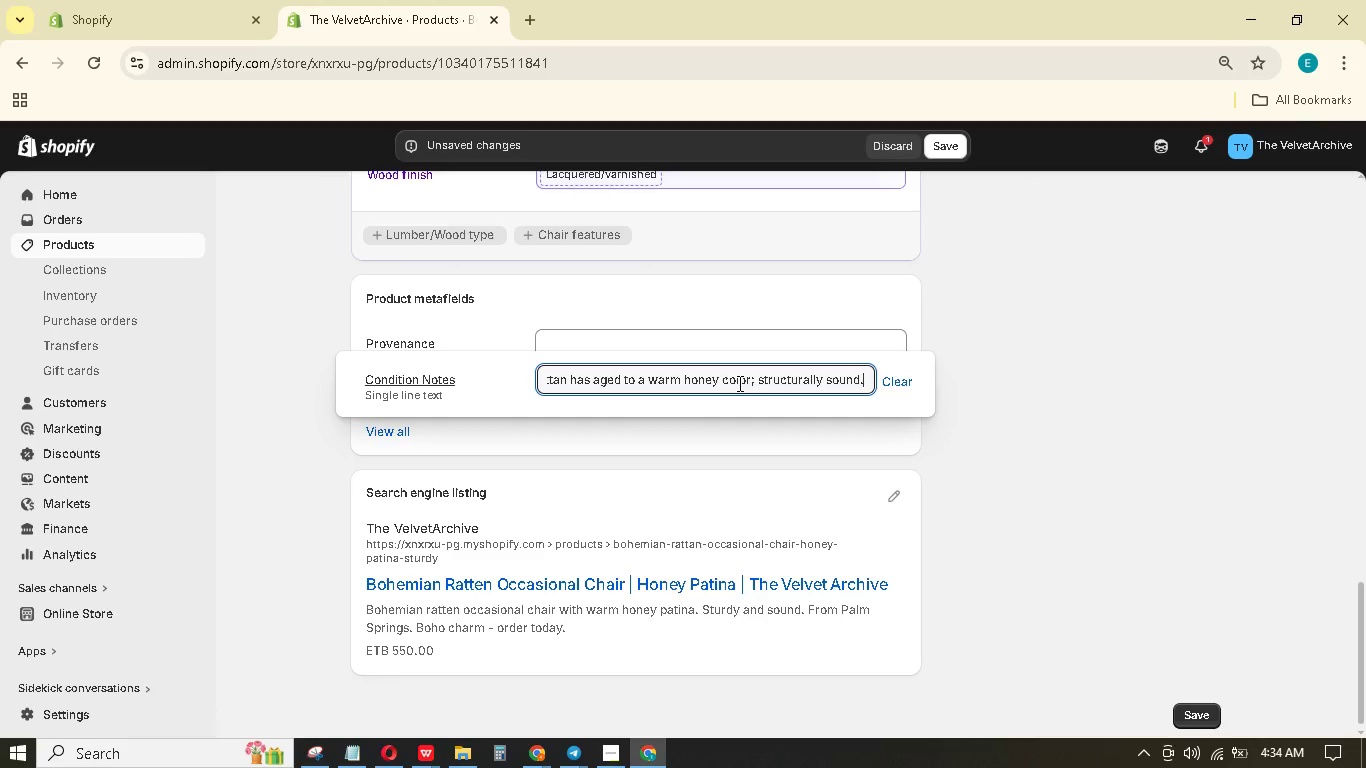 
wait(7.06)
 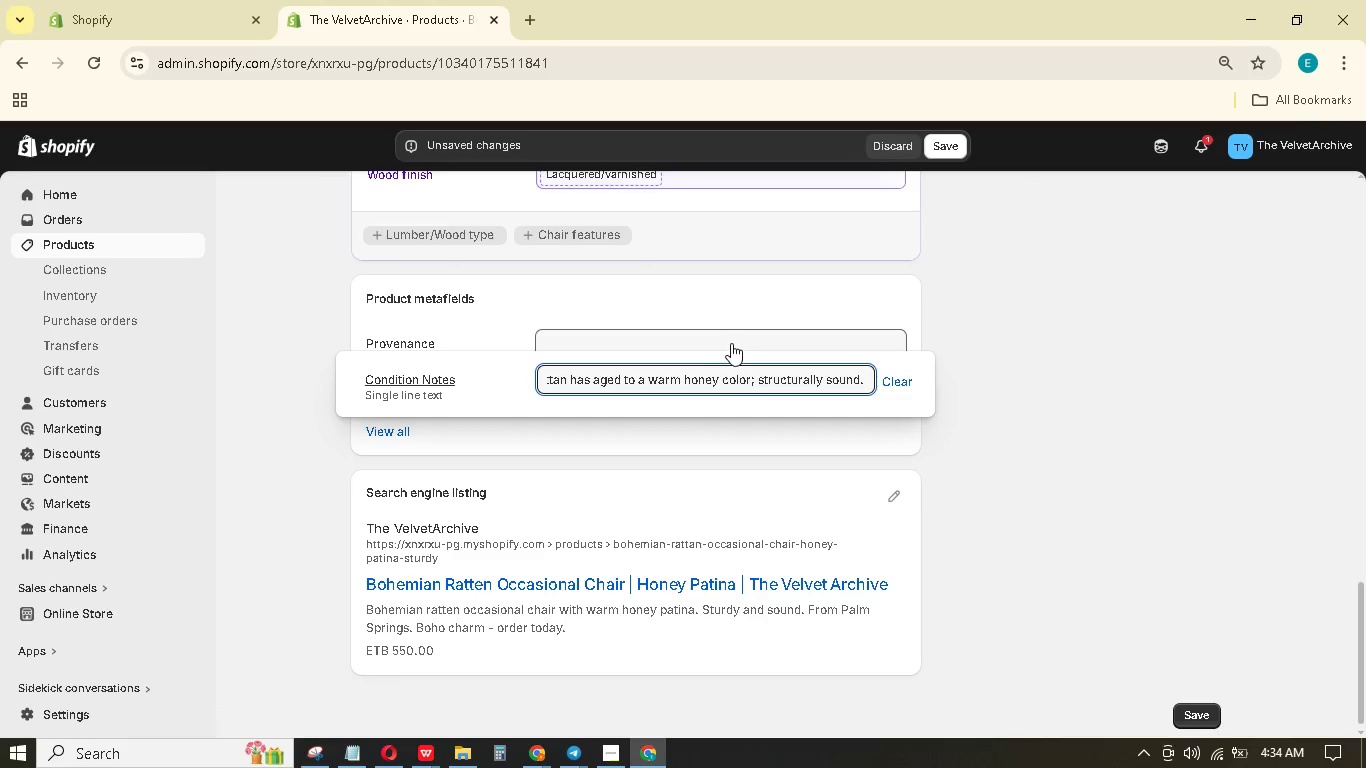 
type(Prt of a curated)
 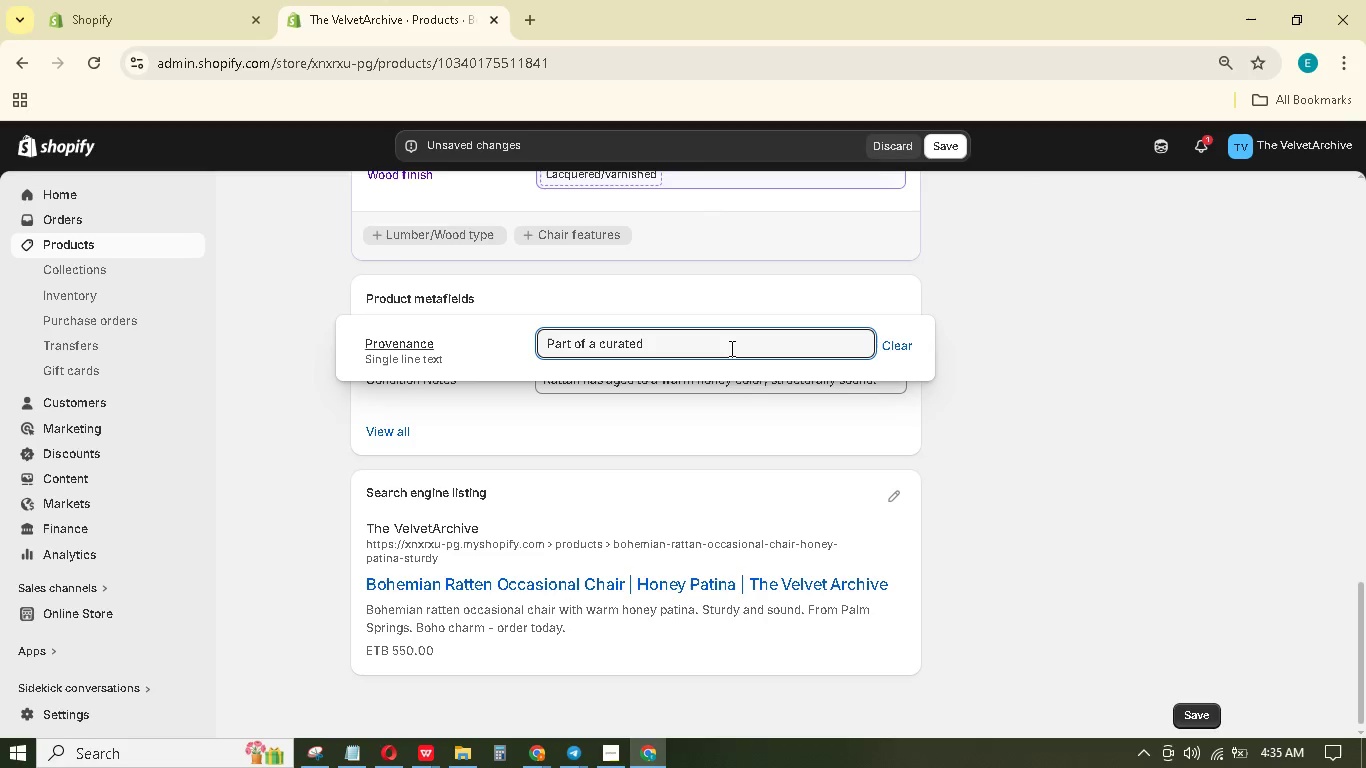 
wait(11.72)
 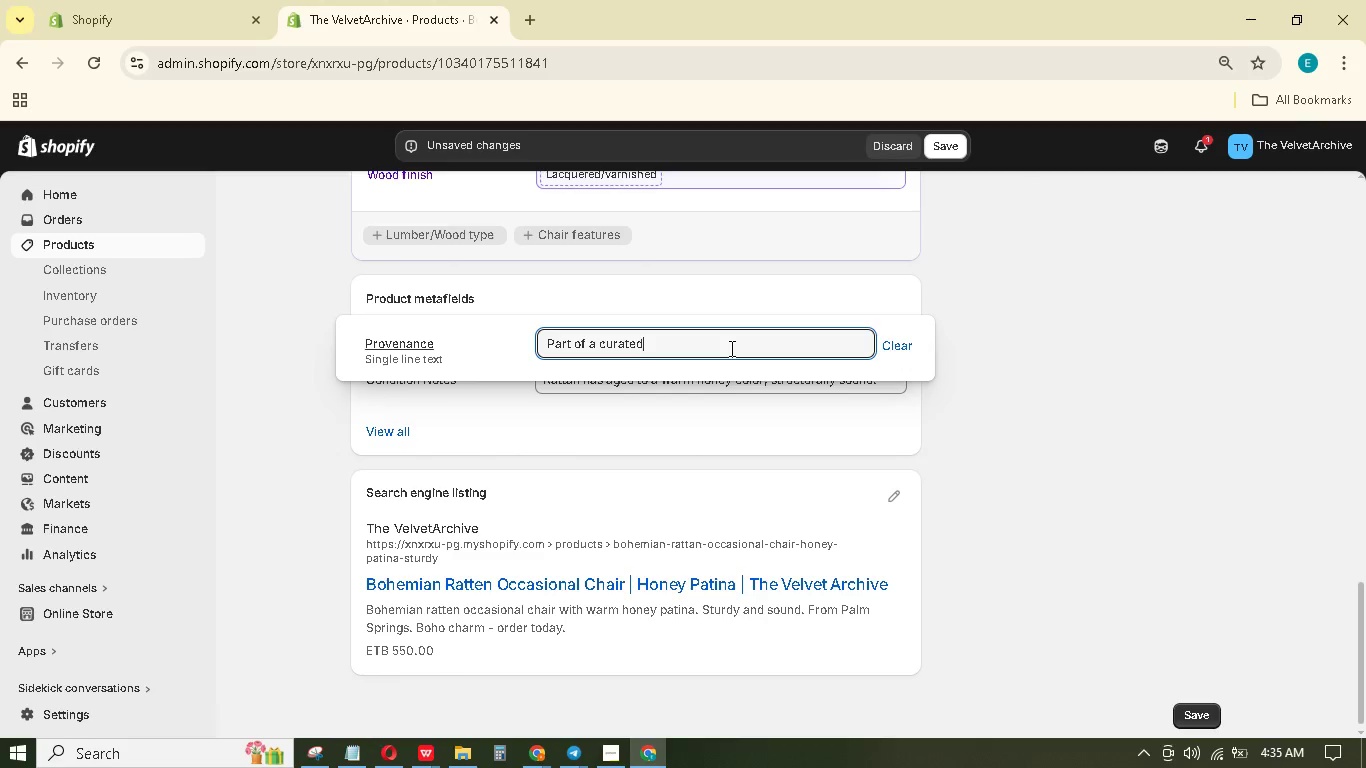 
type( mid-century)
 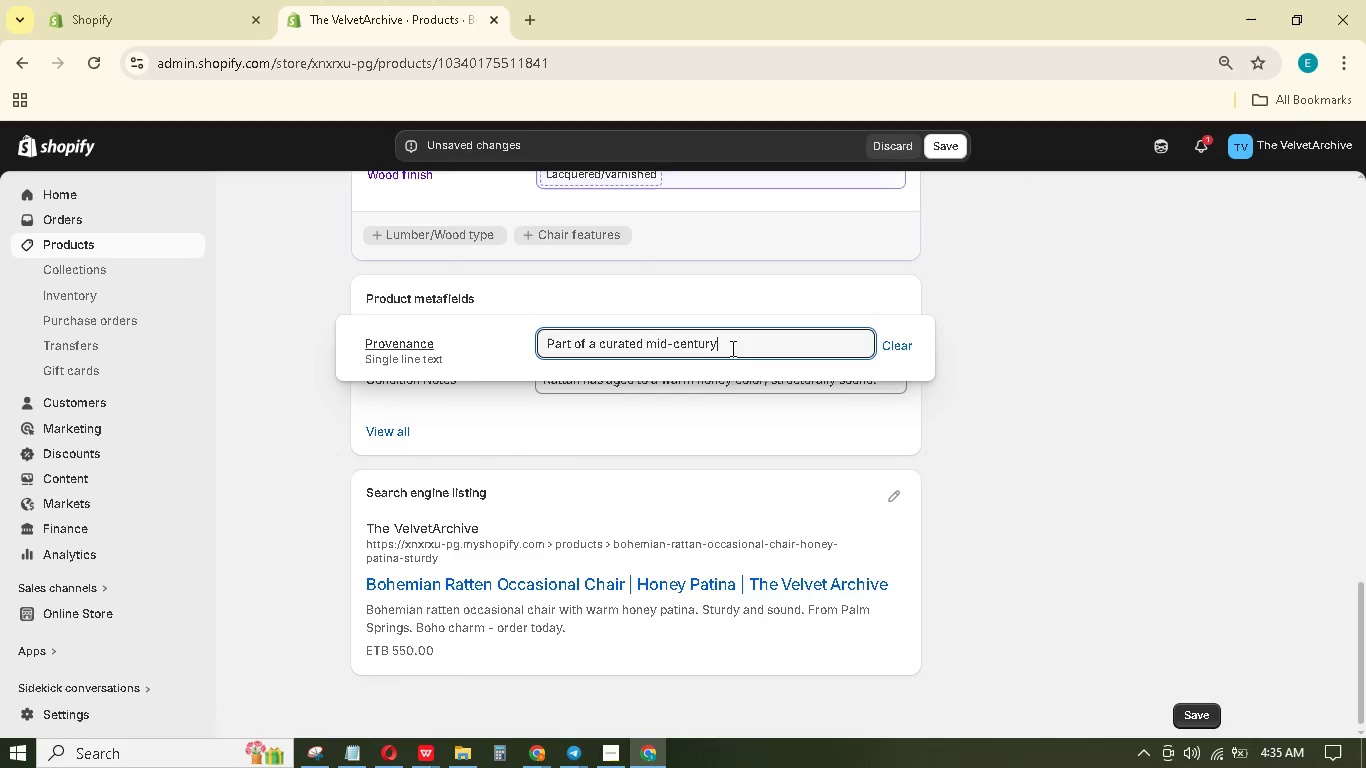 
type( collection in Palm Springs.)
 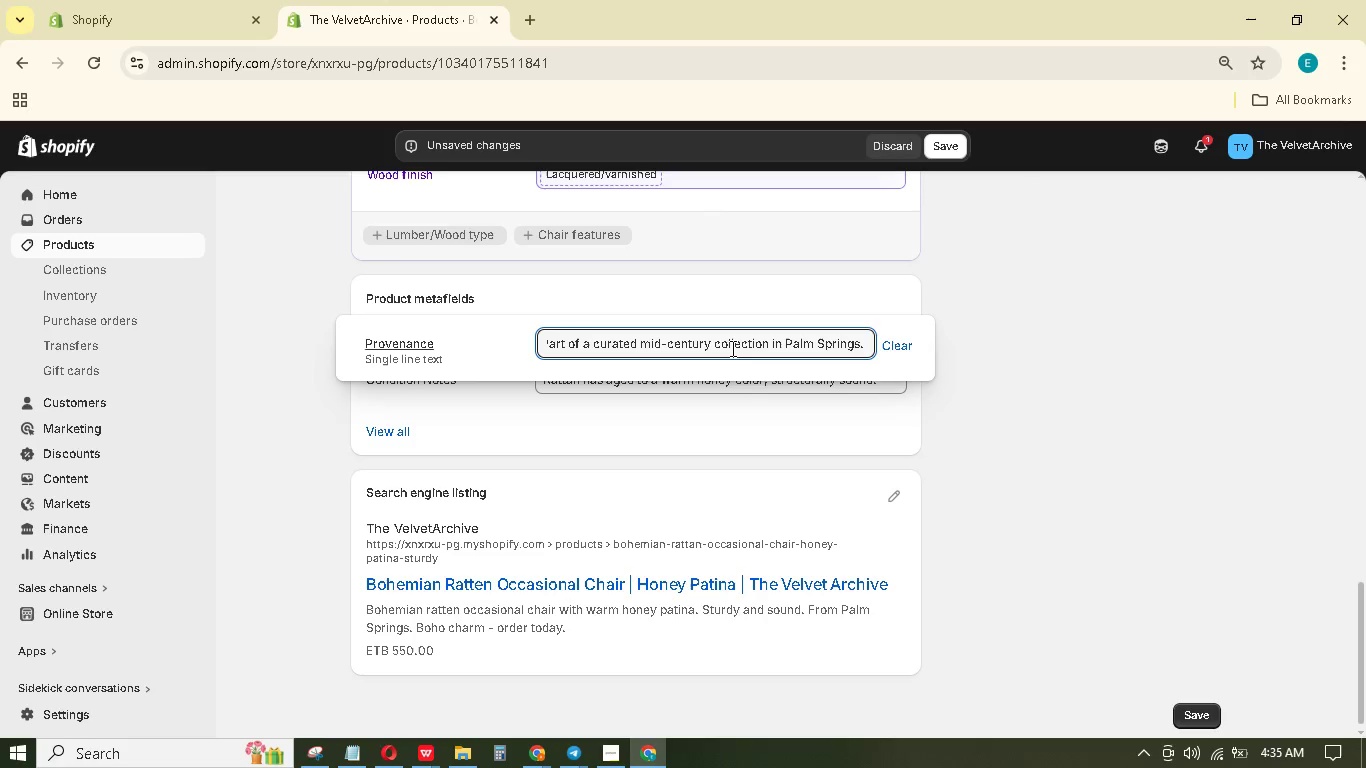 
left_click([1032, 367])
 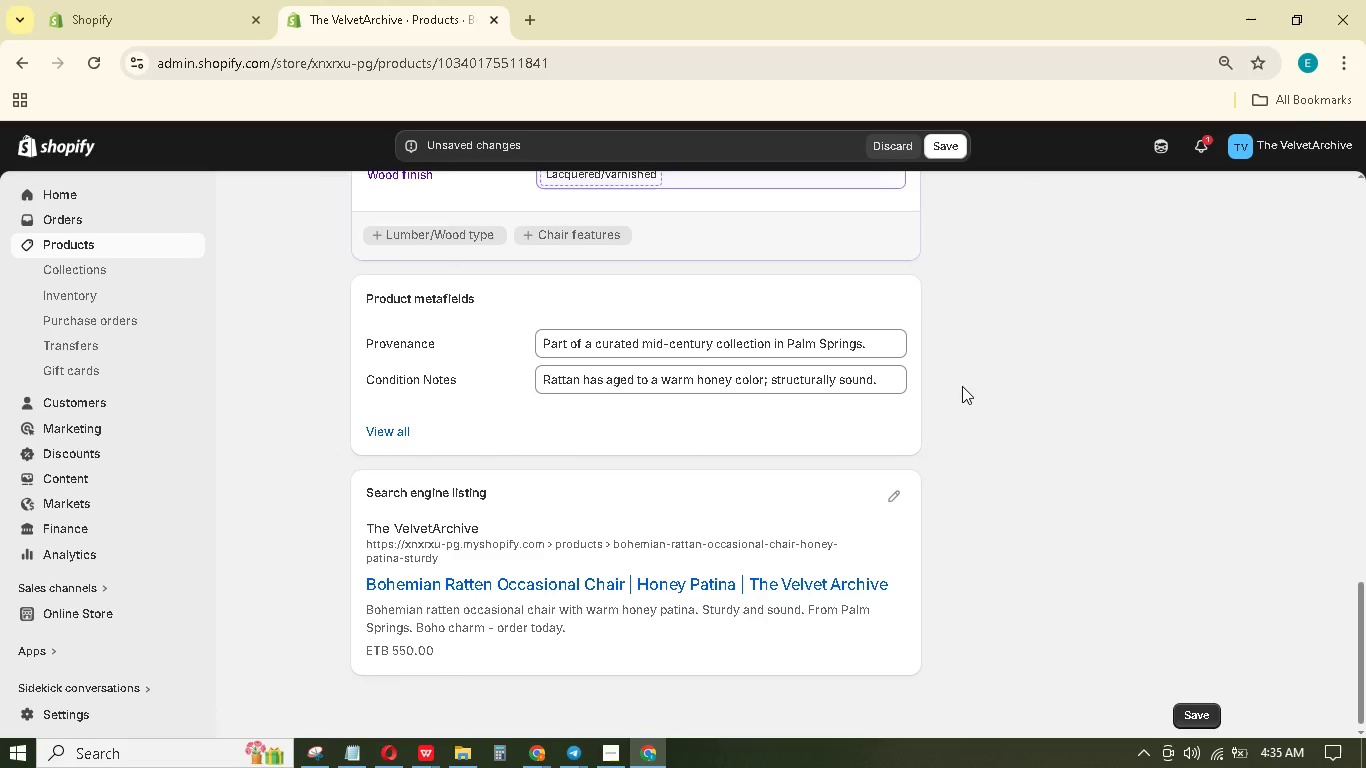 
wait(5.84)
 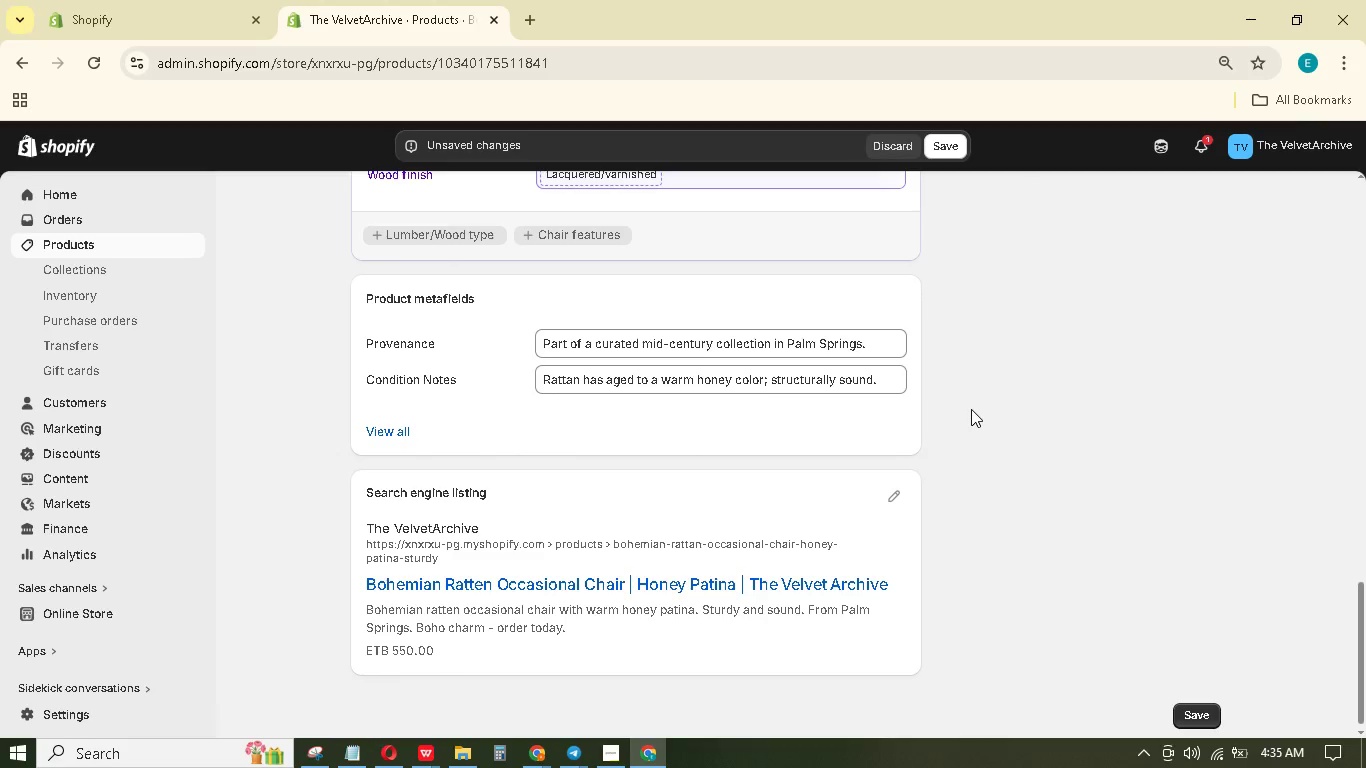 
scroll: coordinate [992, 461], scroll_direction: down, amount: 1.0
 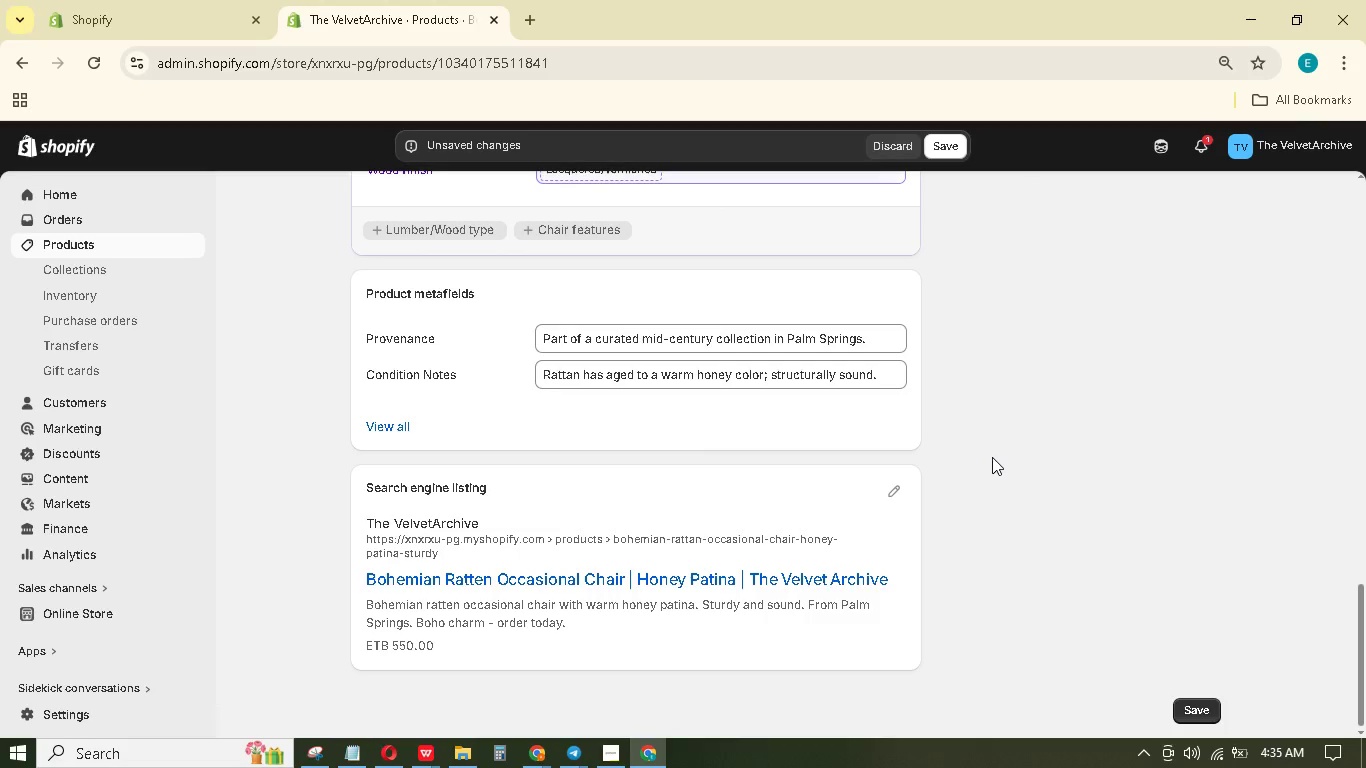 
scroll: coordinate [992, 450], scroll_direction: up, amount: 6.0
 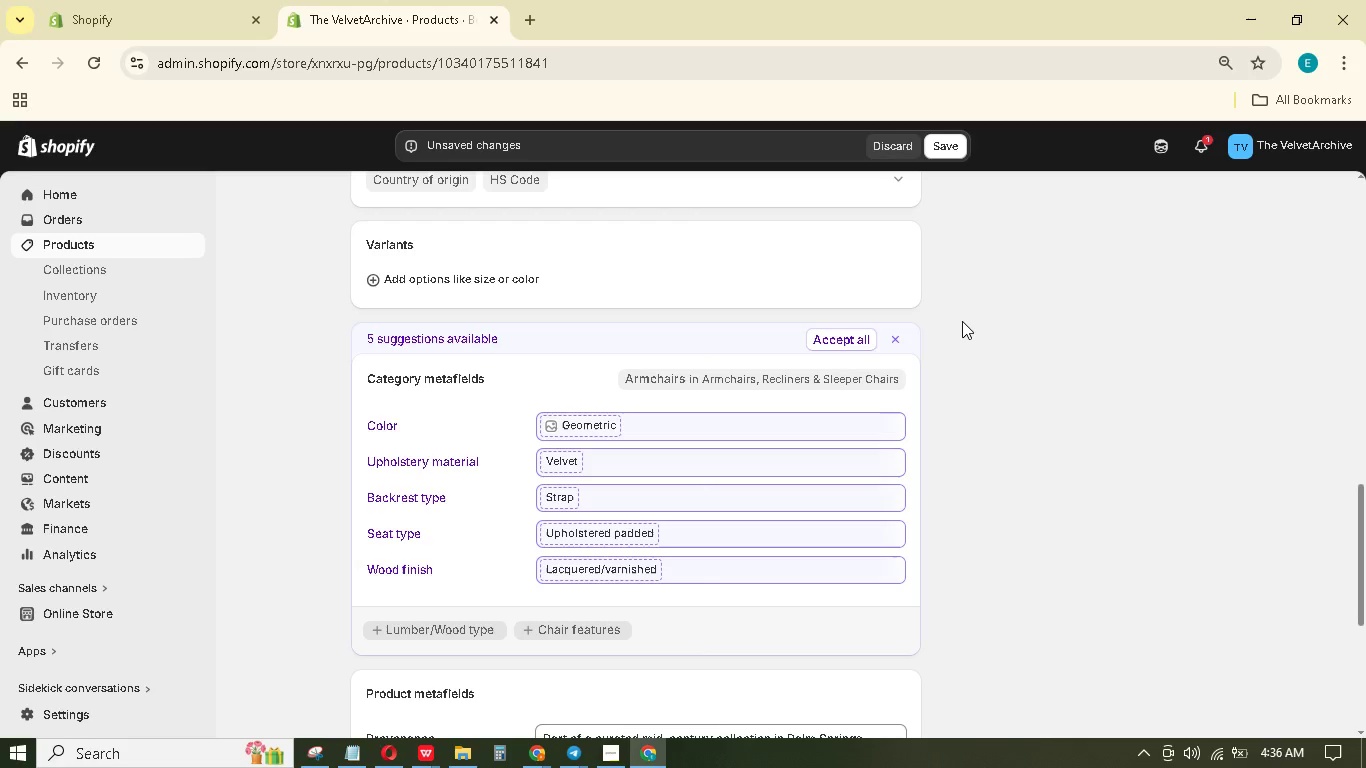 
wait(32.47)
 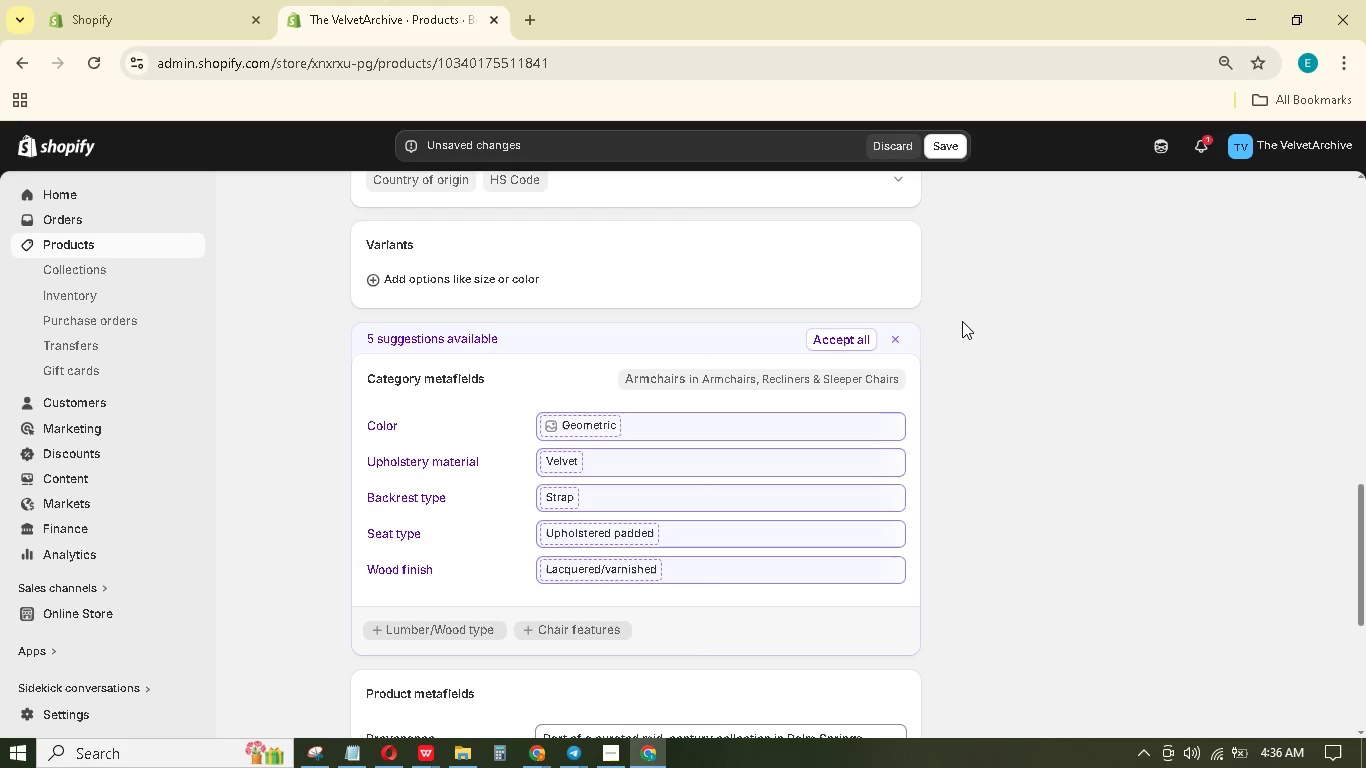 
scroll: coordinate [956, 470], scroll_direction: down, amount: 4.0
 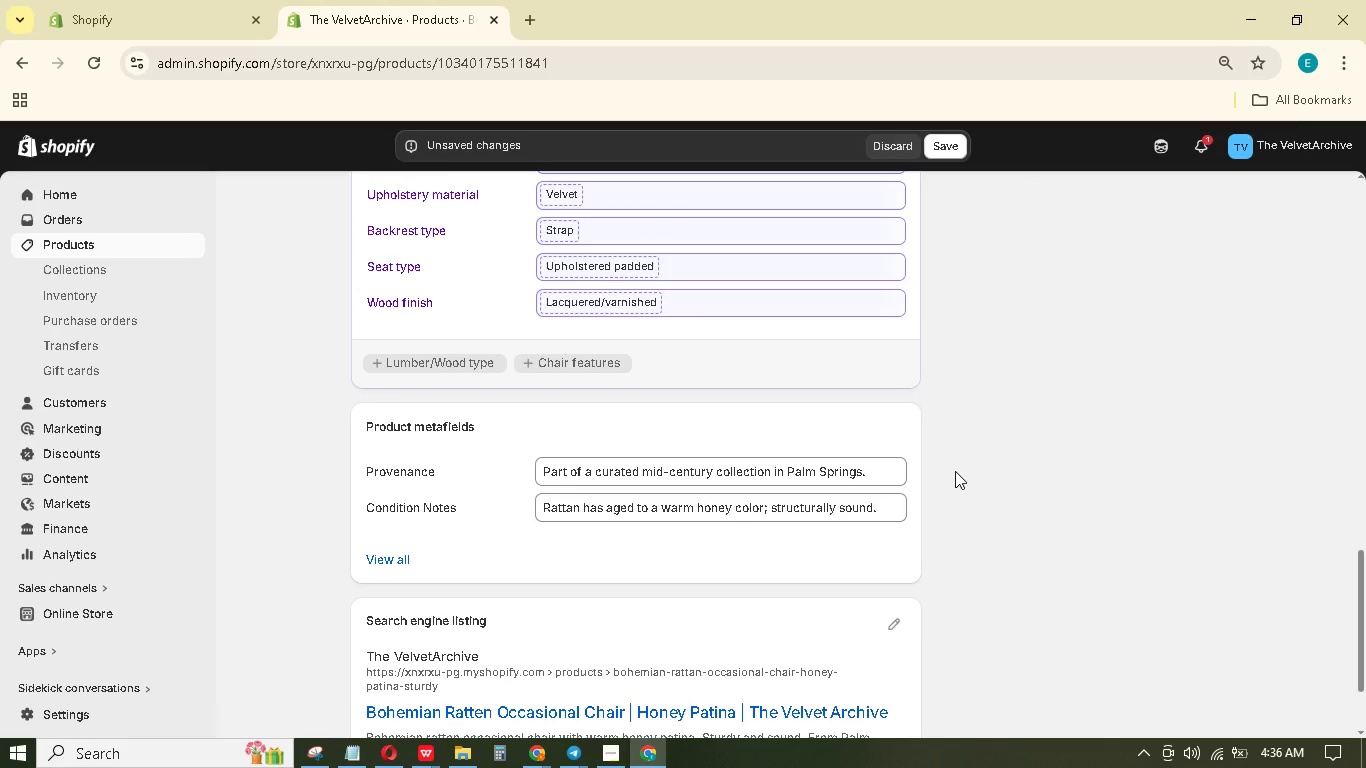 
scroll: coordinate [949, 475], scroll_direction: up, amount: 23.0
 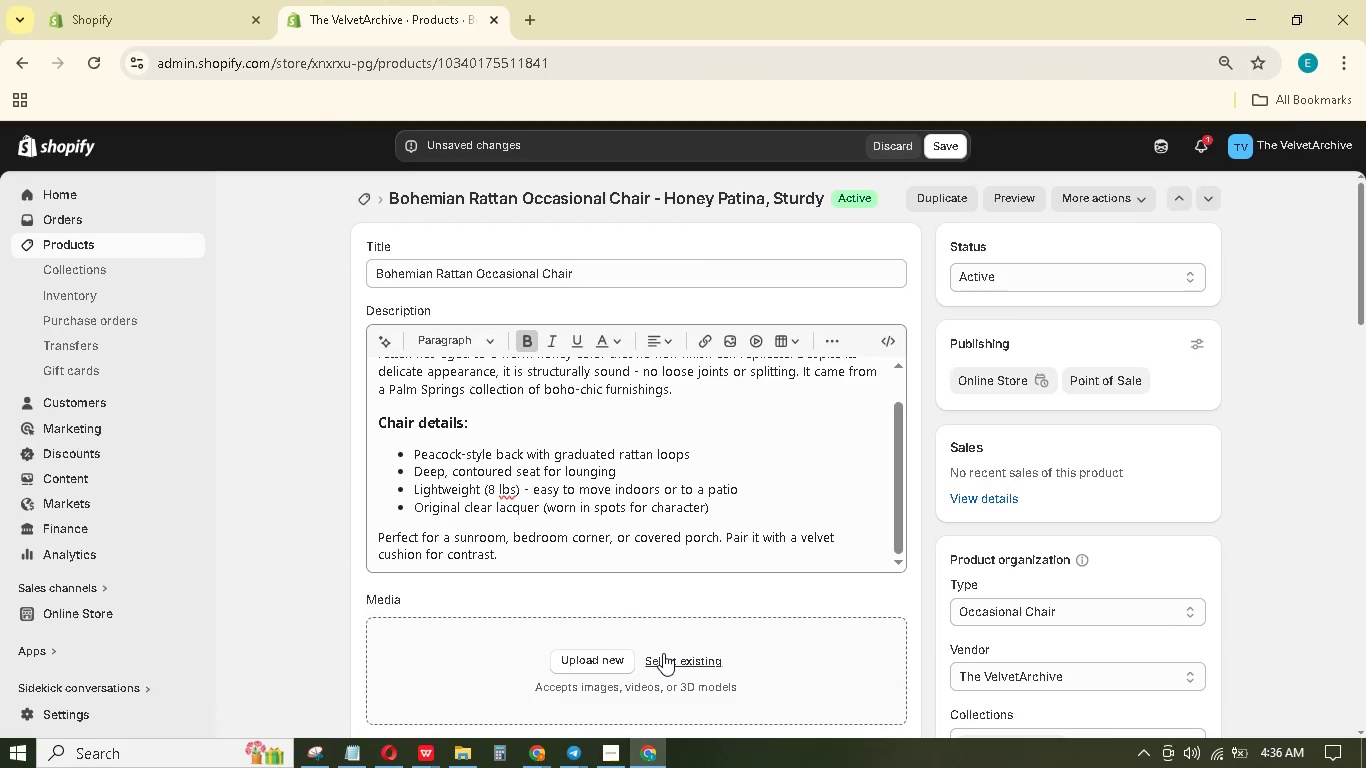 
double_click([663, 653])
 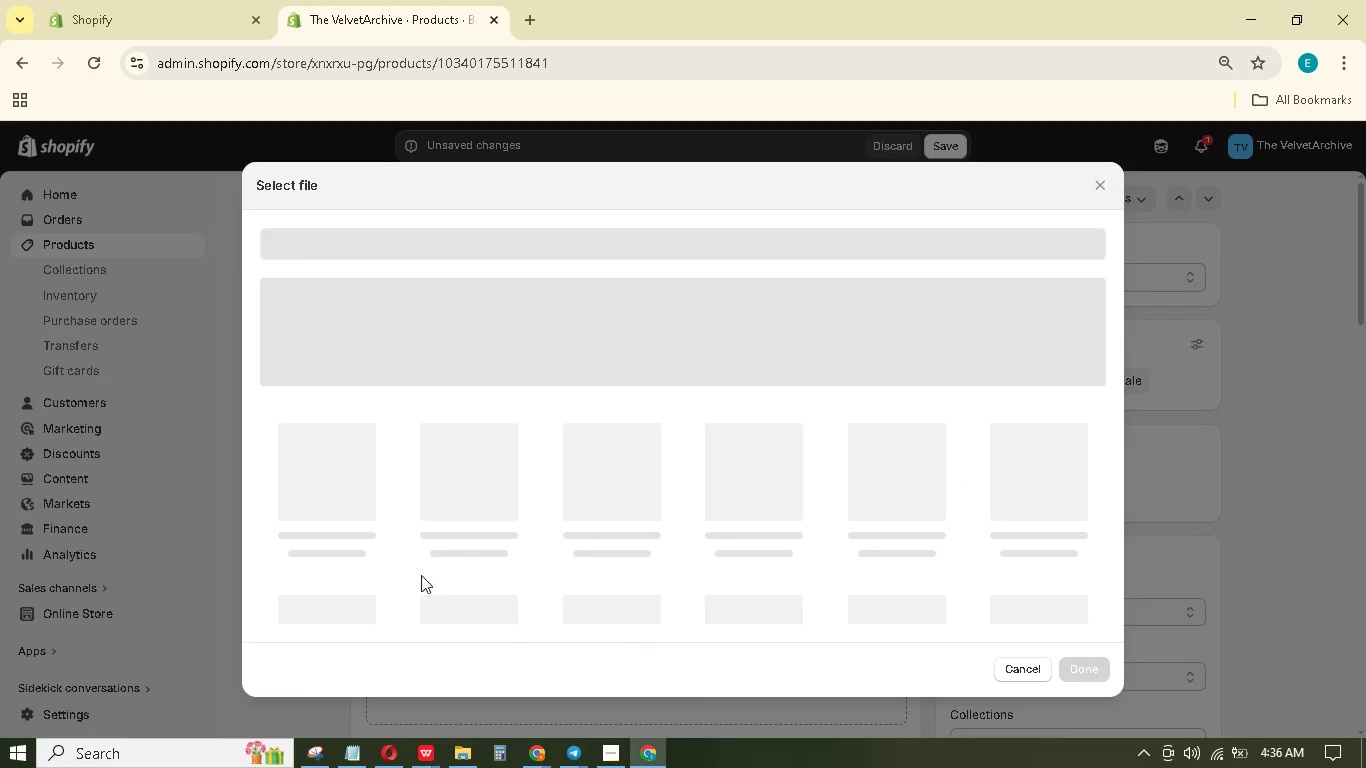 
mouse_move([394, 499])
 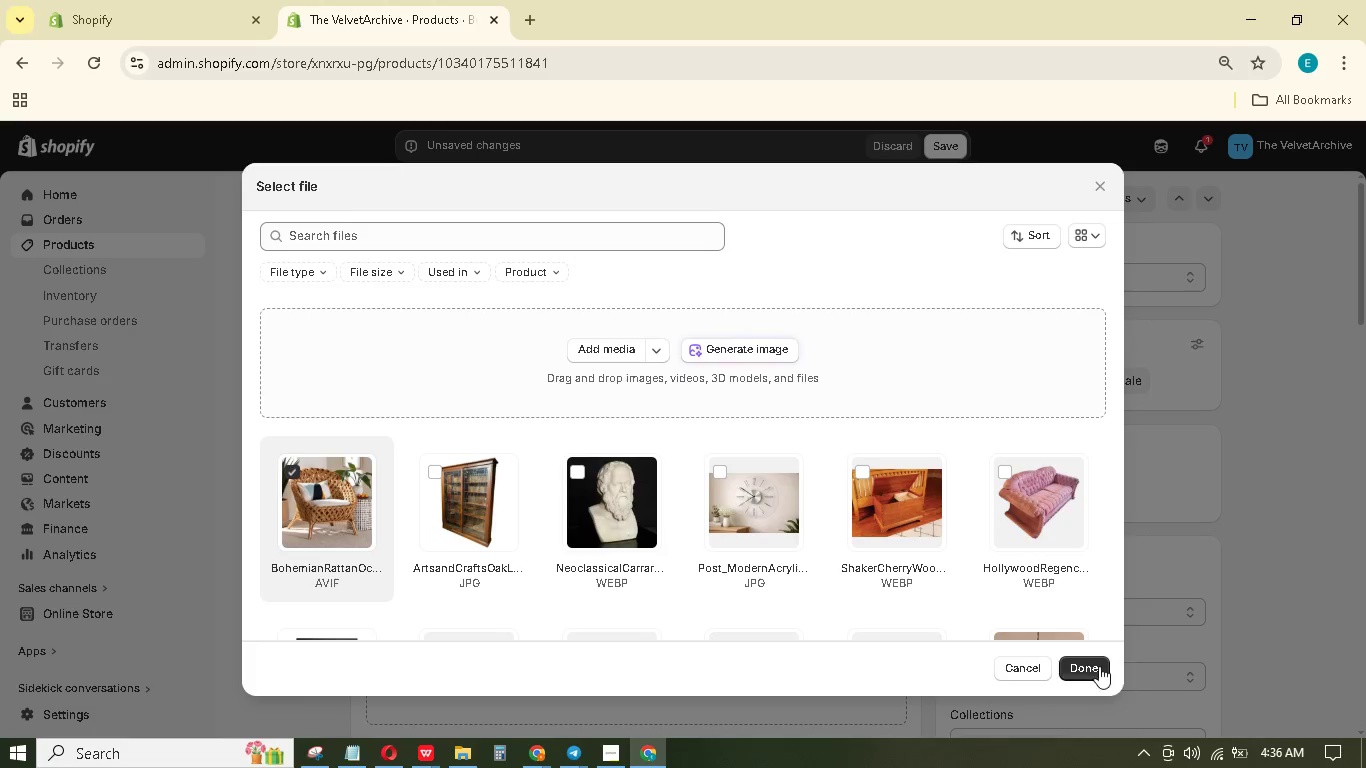 
left_click([1096, 664])
 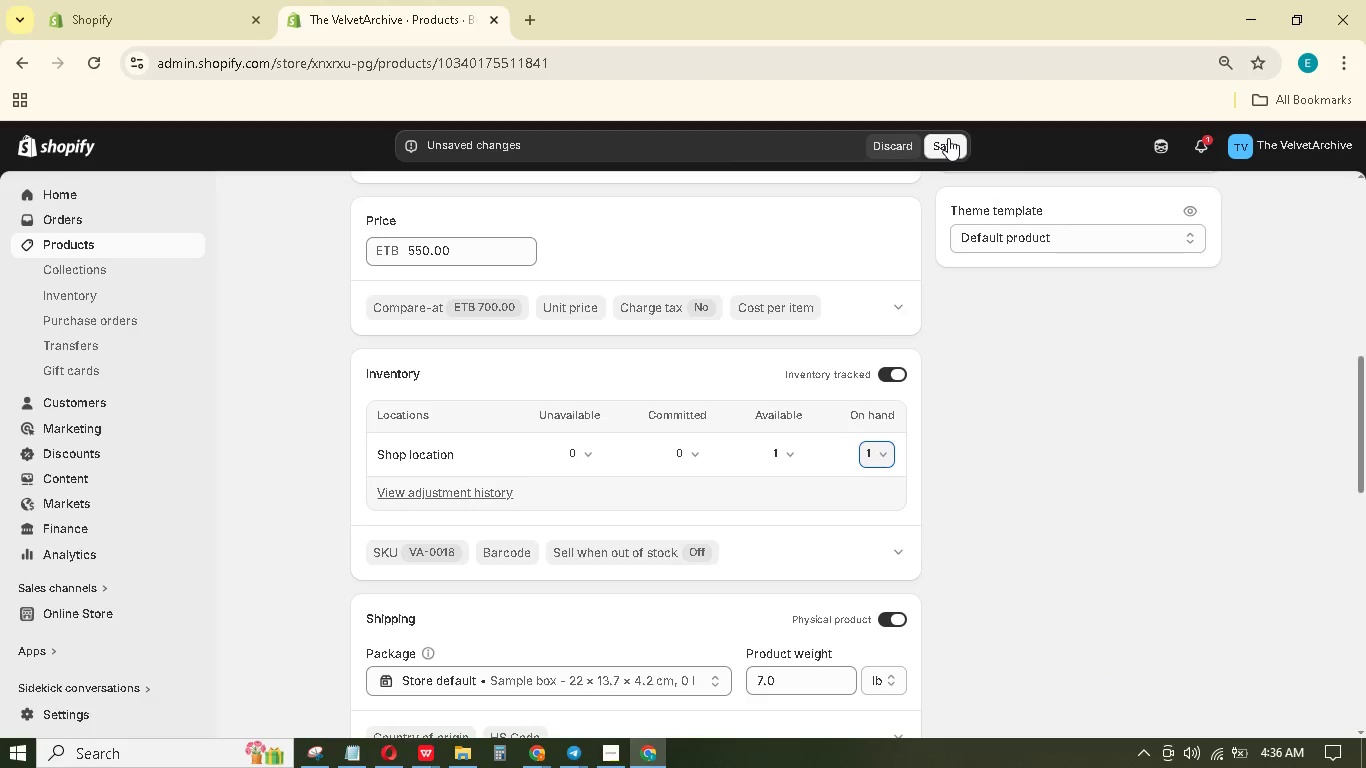 
scroll: coordinate [978, 356], scroll_direction: up, amount: 19.0
 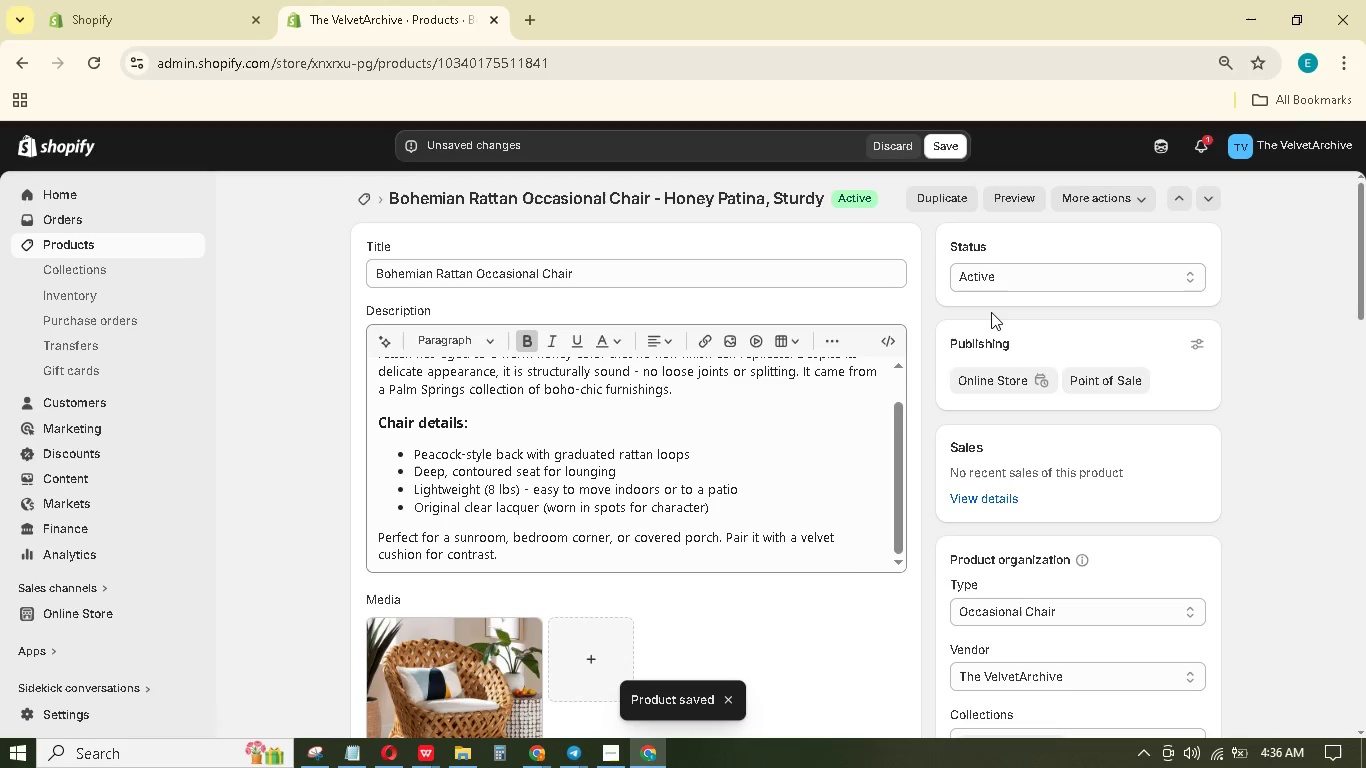 
wait(11.76)
 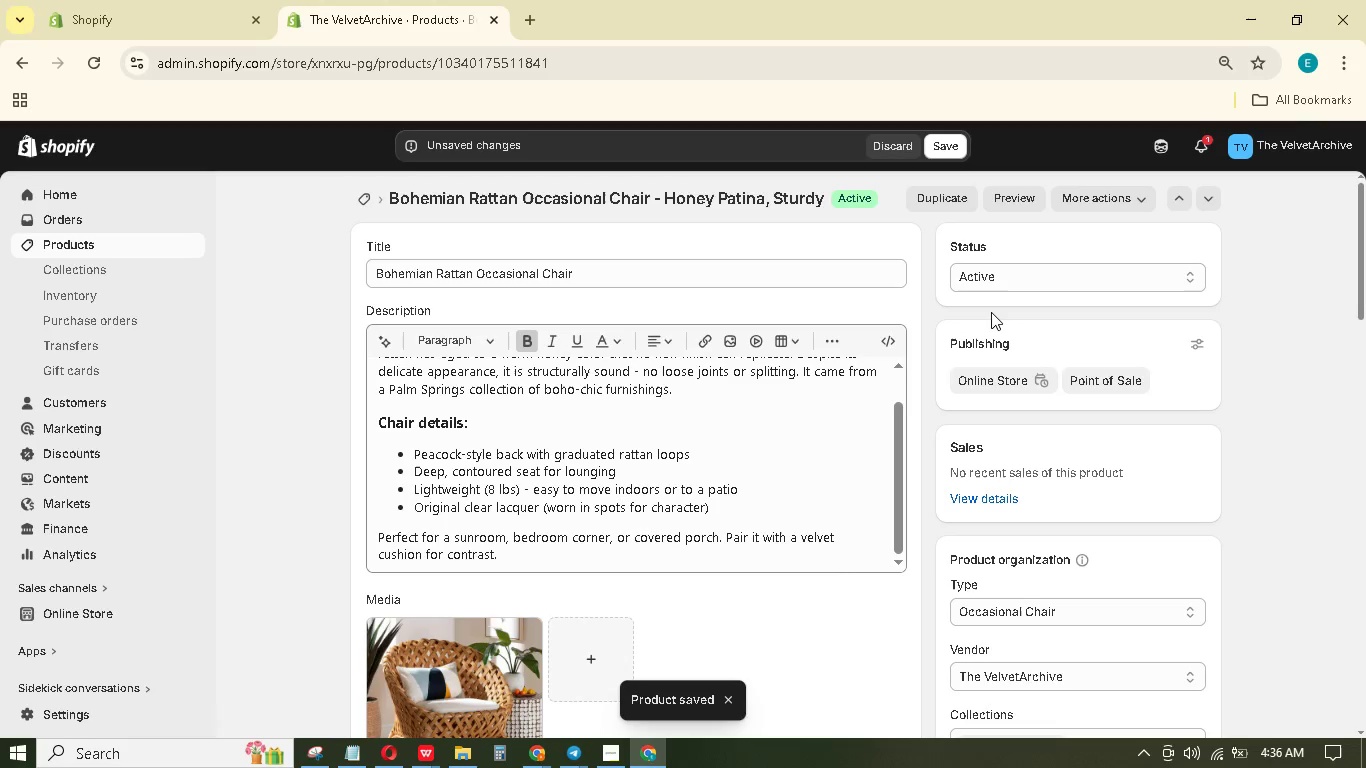 
double_click([615, 751])